 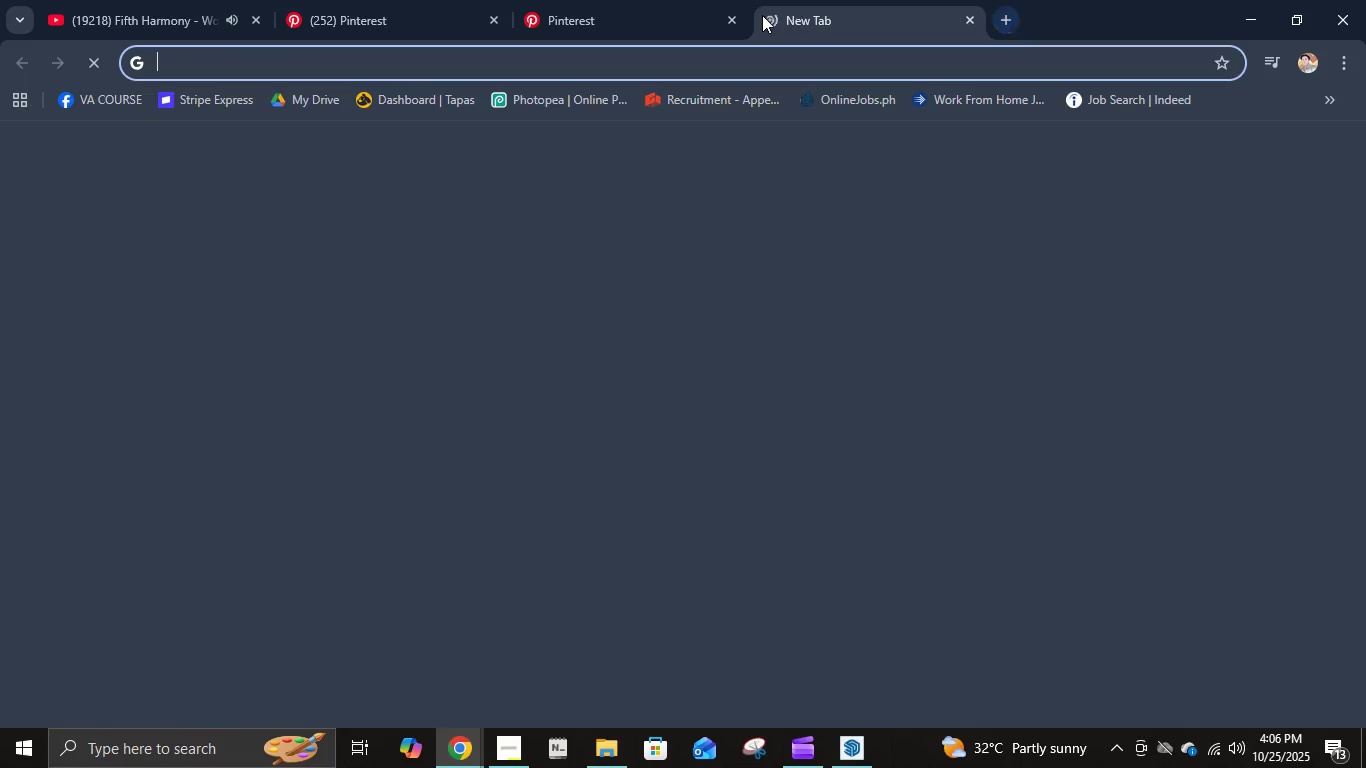 
type(bar table height)
 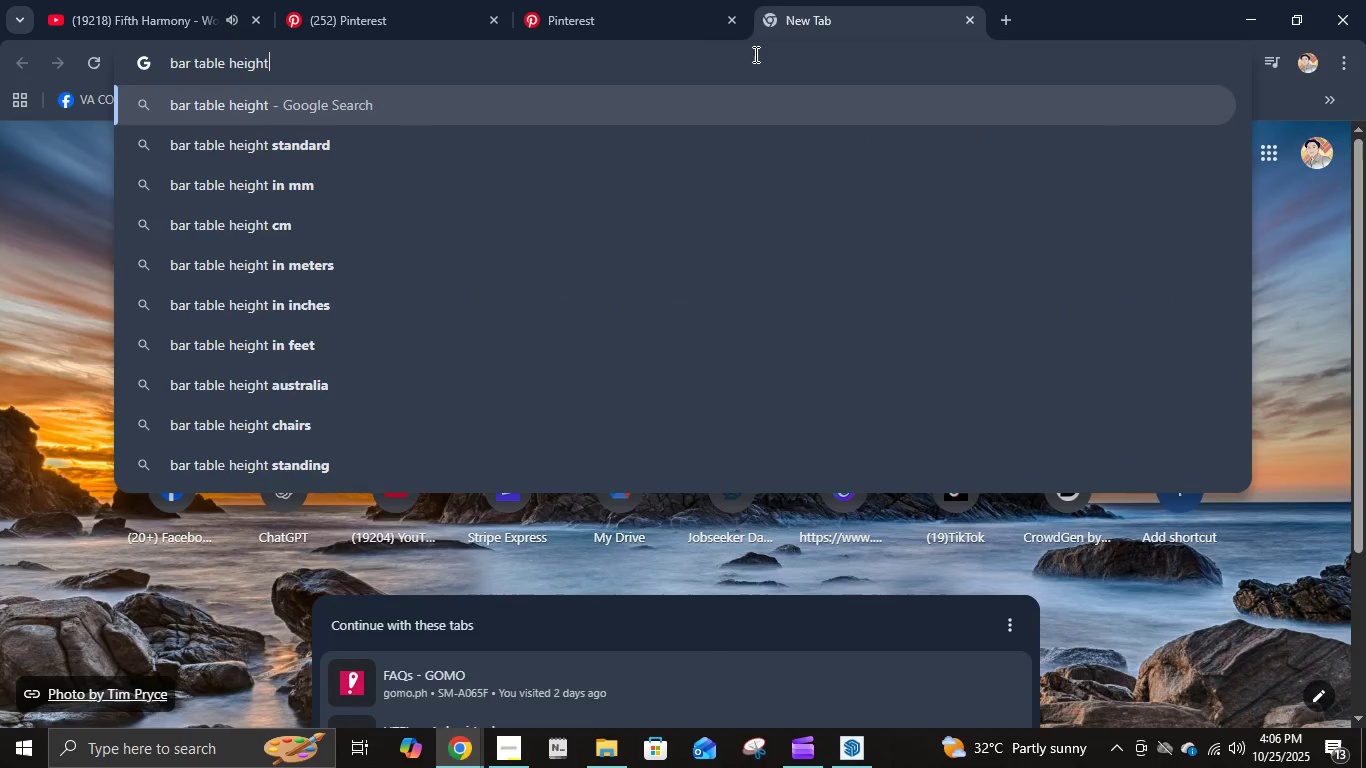 
key(Enter)
 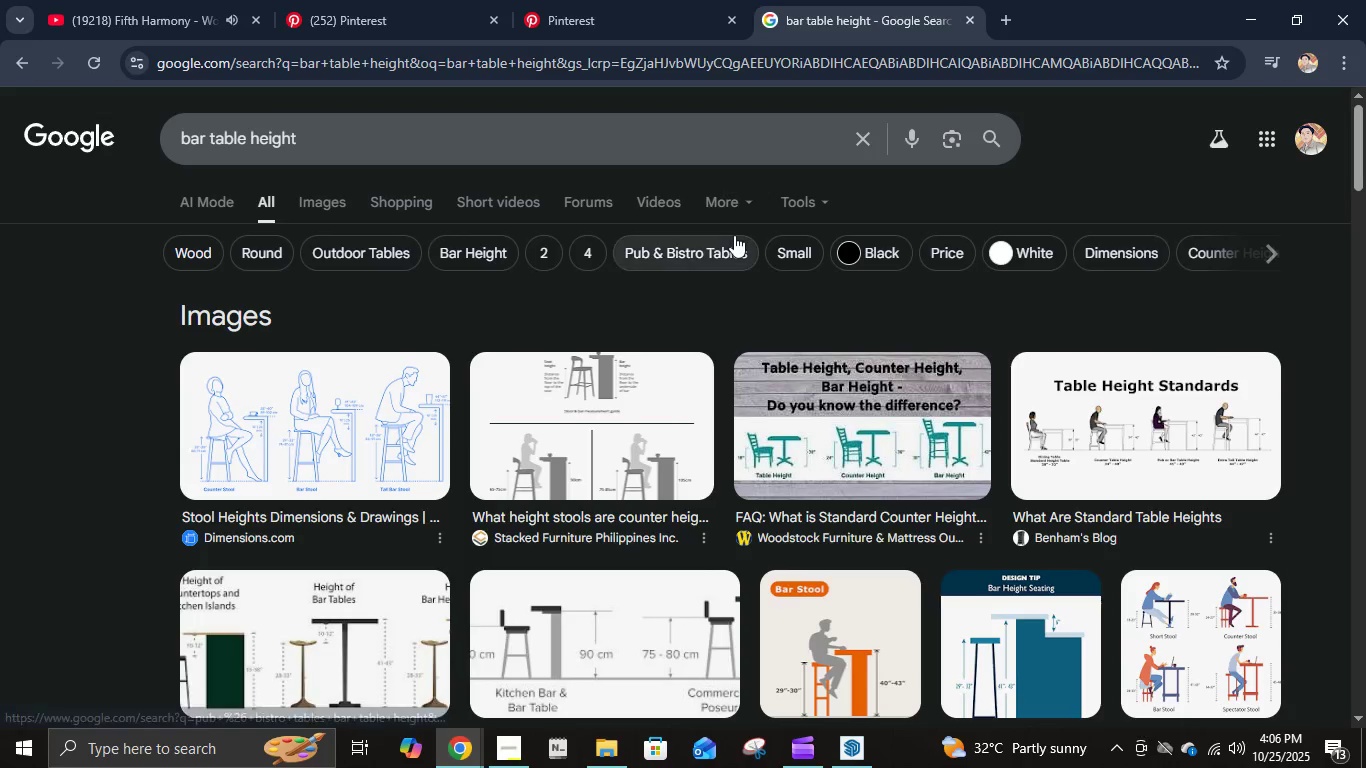 
left_click([610, 433])
 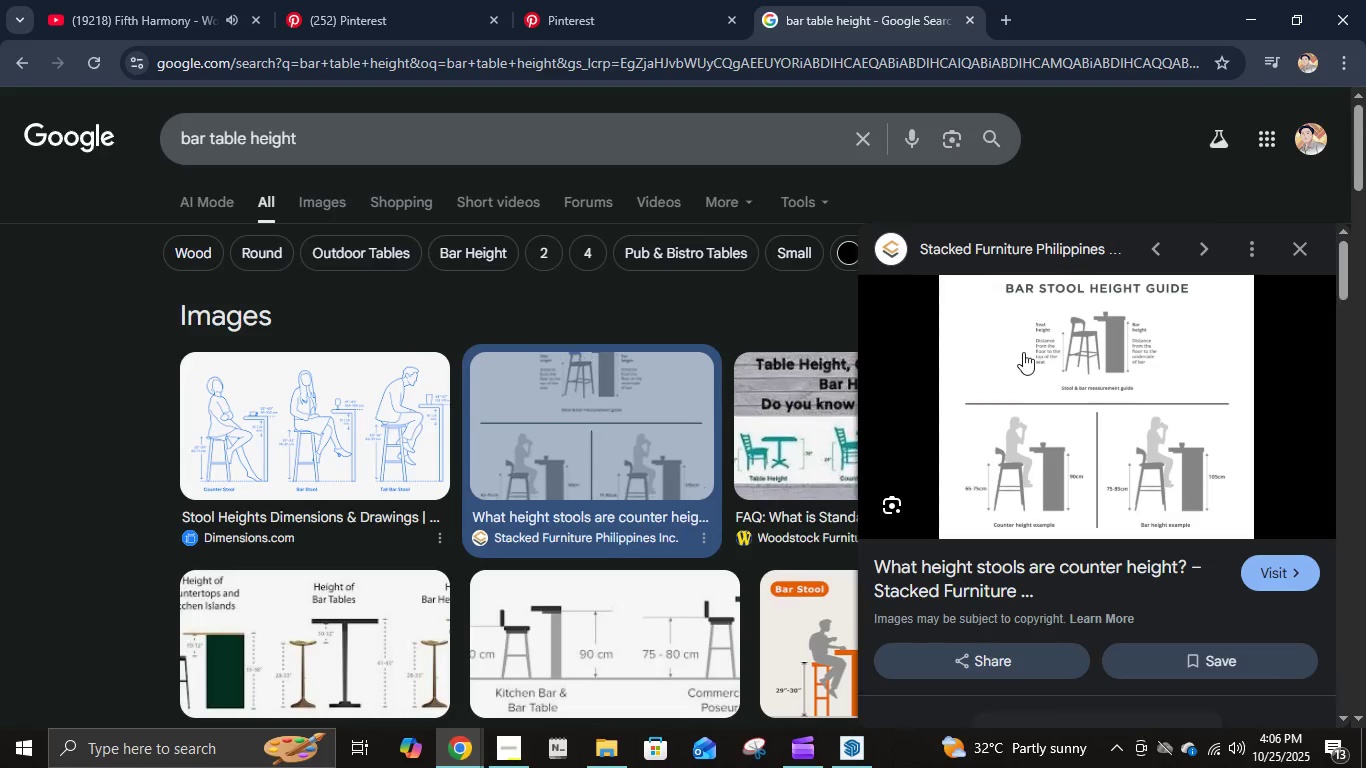 
scroll: coordinate [1071, 422], scroll_direction: down, amount: 4.0
 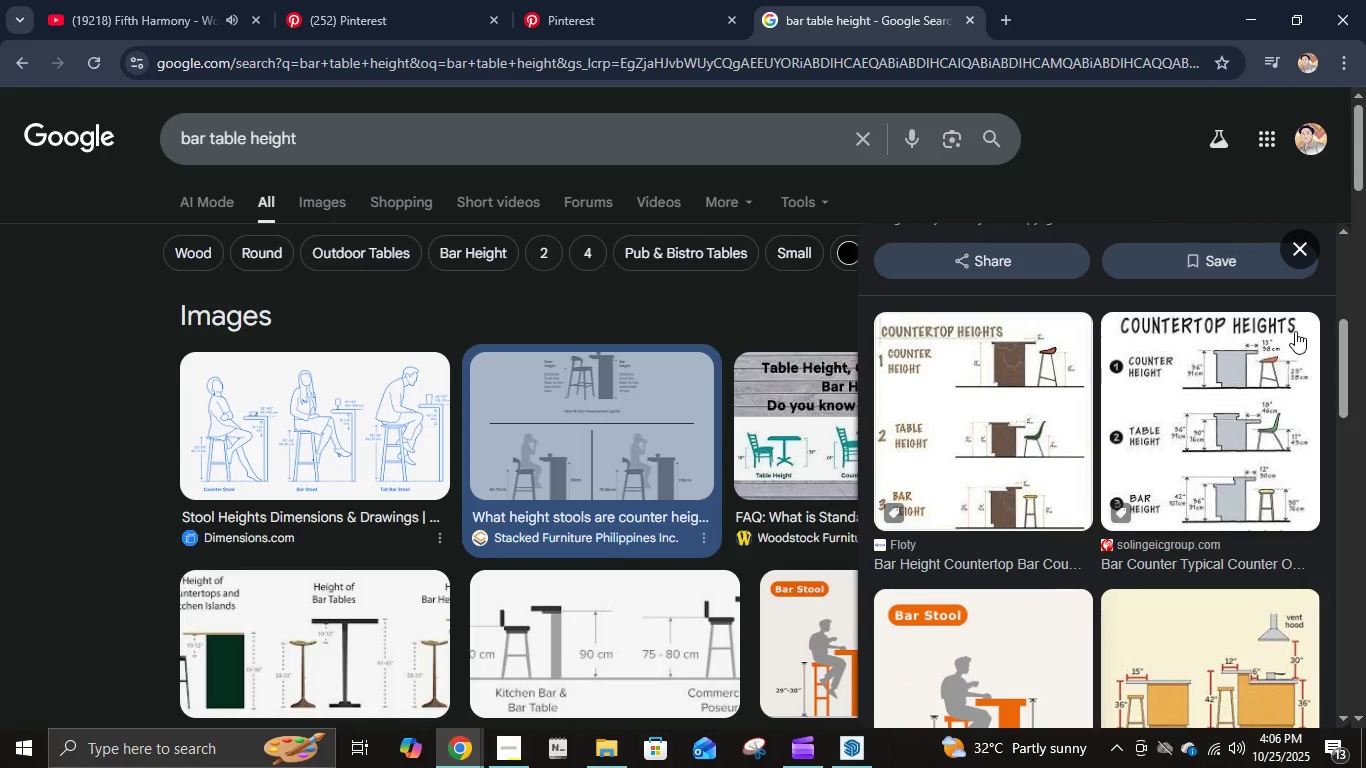 
left_click([1308, 243])
 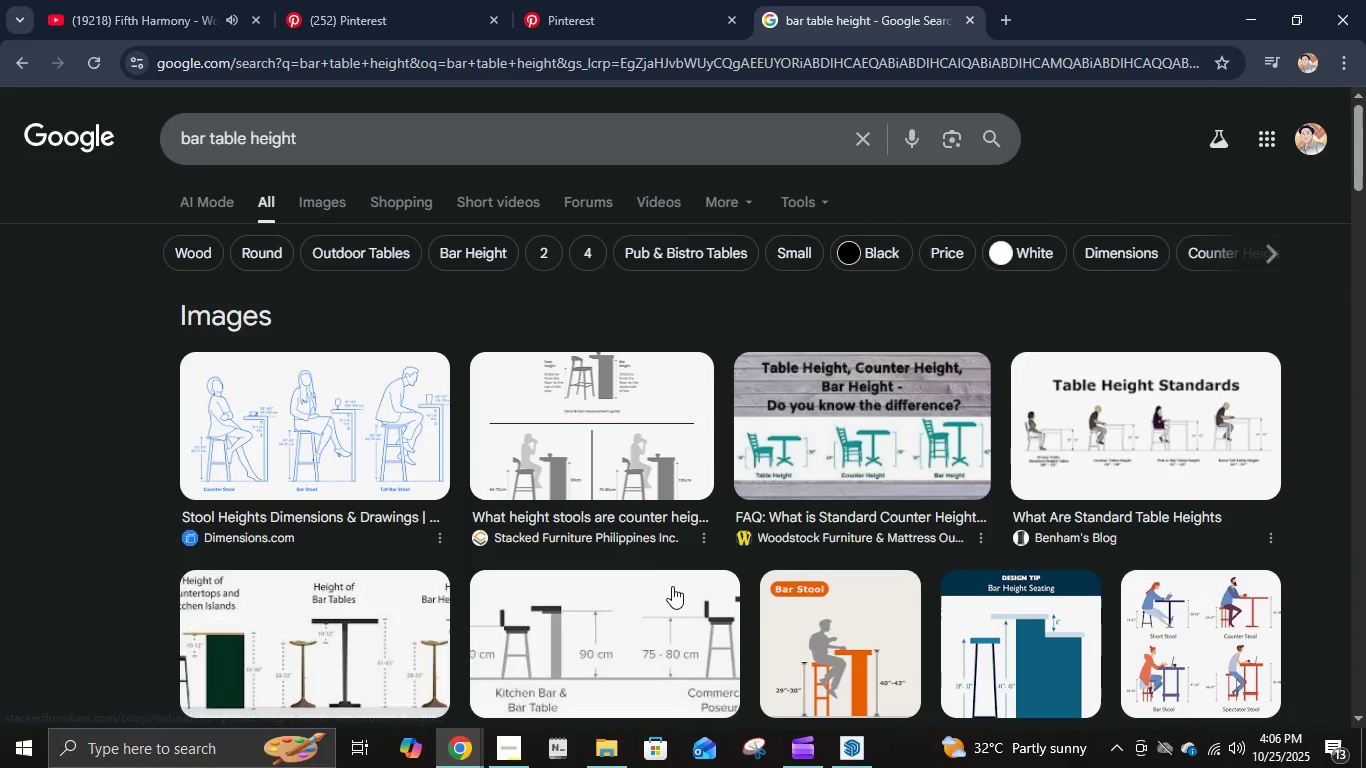 
scroll: coordinate [671, 588], scroll_direction: down, amount: 5.0
 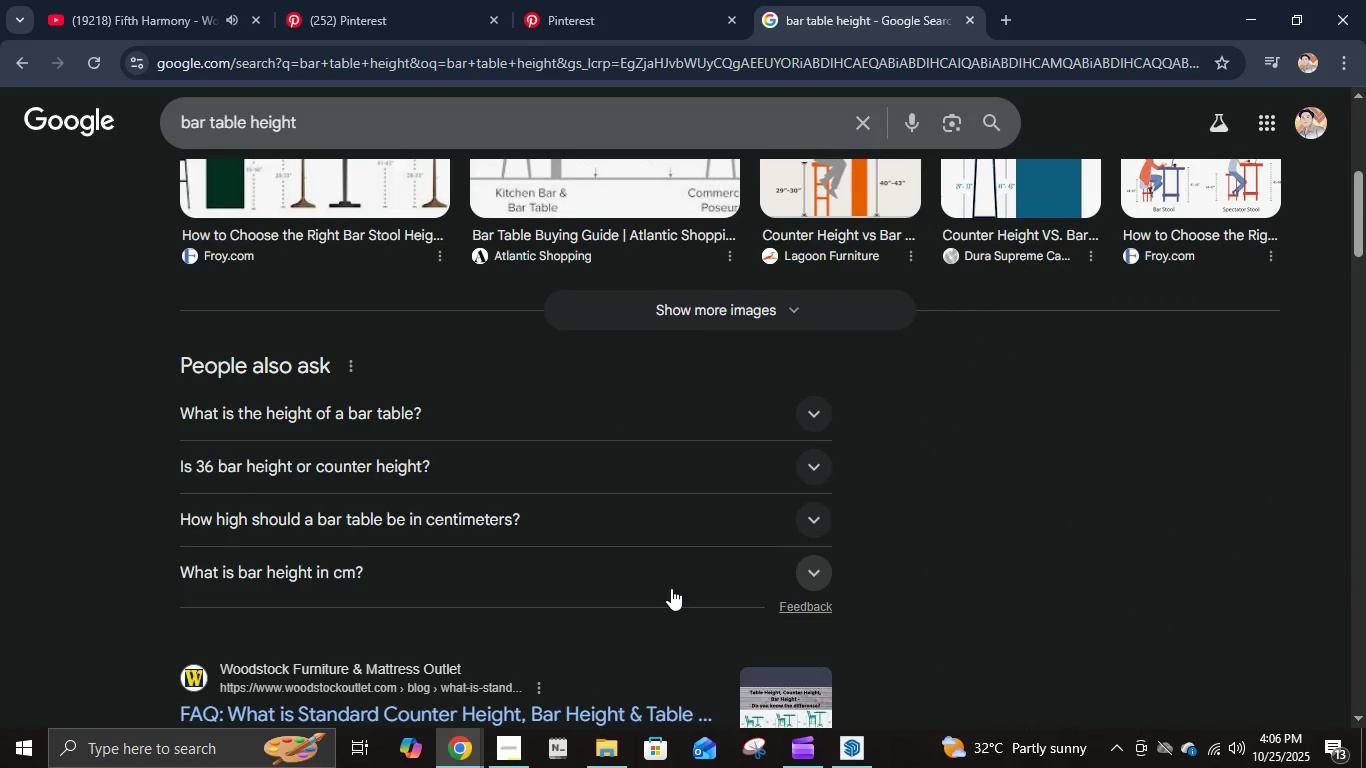 
scroll: coordinate [671, 588], scroll_direction: up, amount: 2.0
 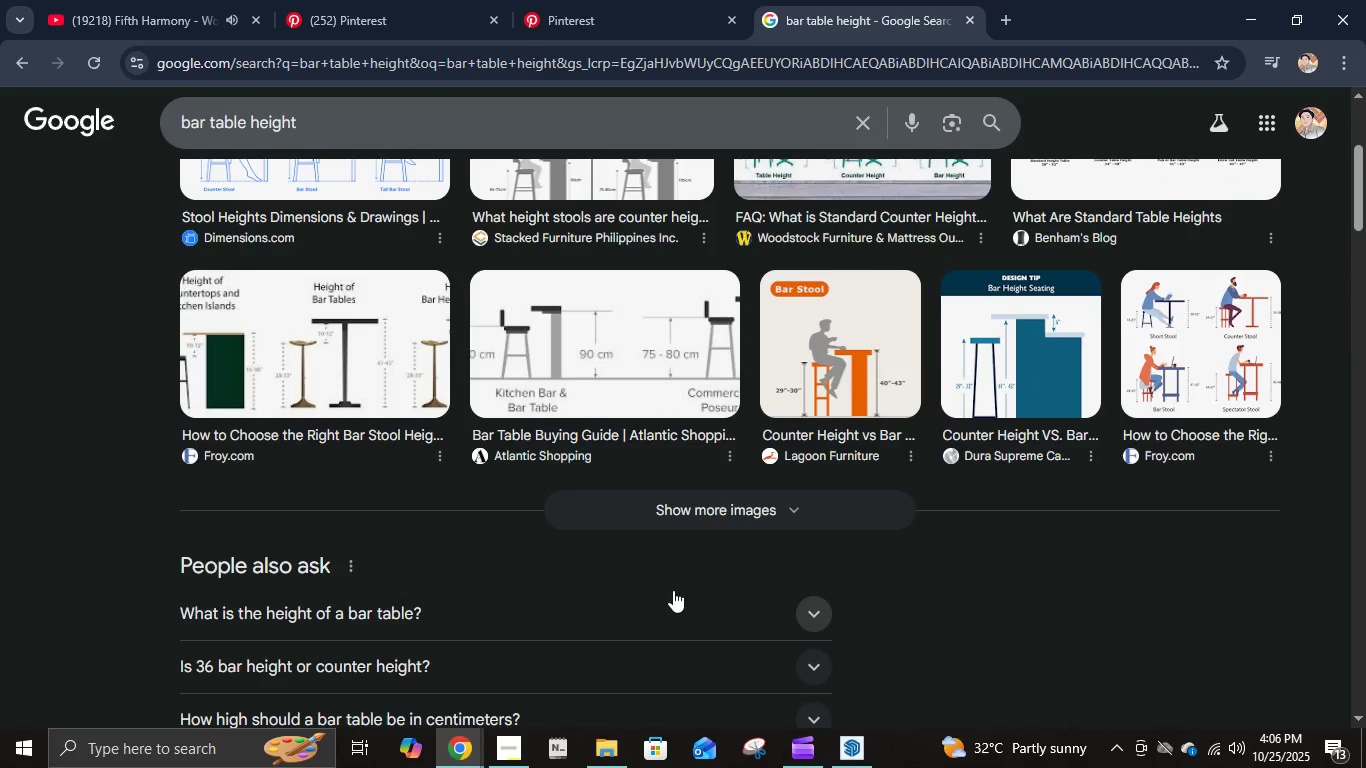 
mouse_move([713, 614])
 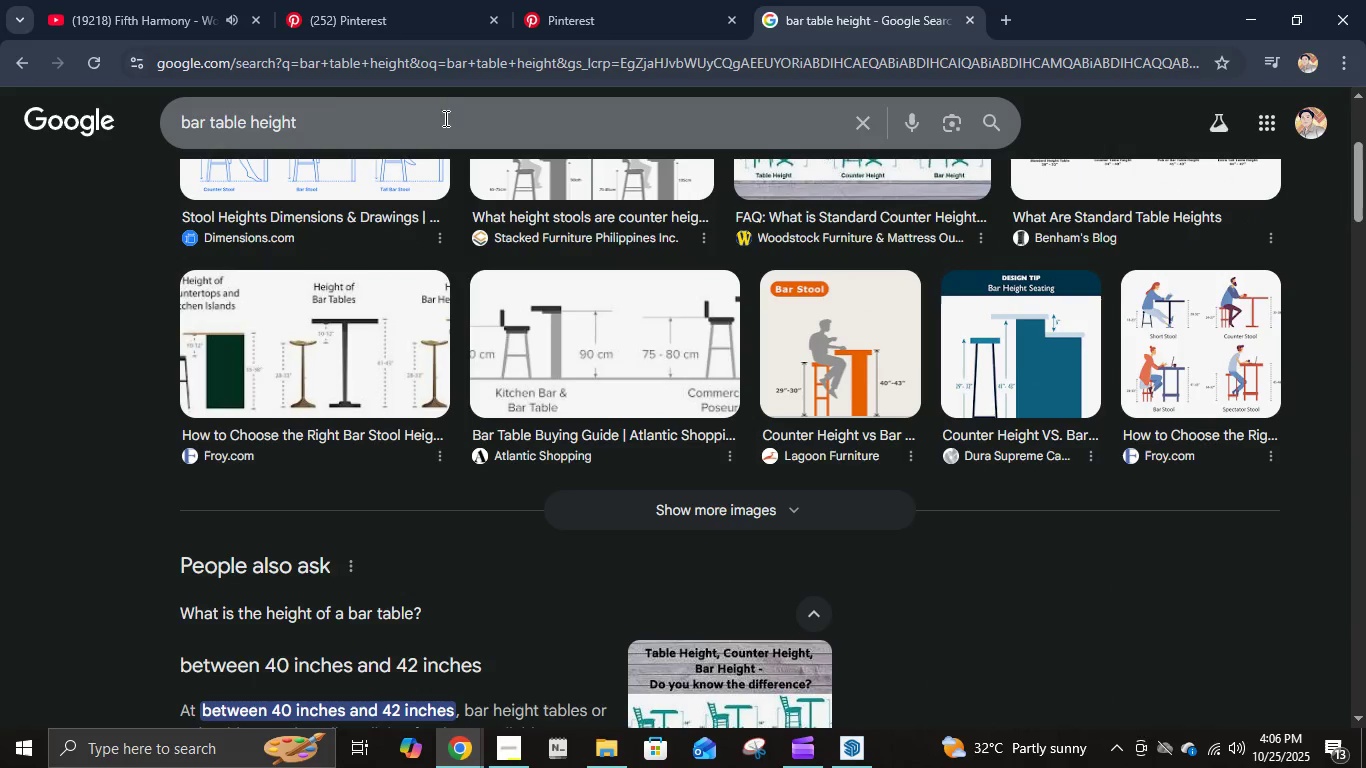 
left_click([445, 126])
 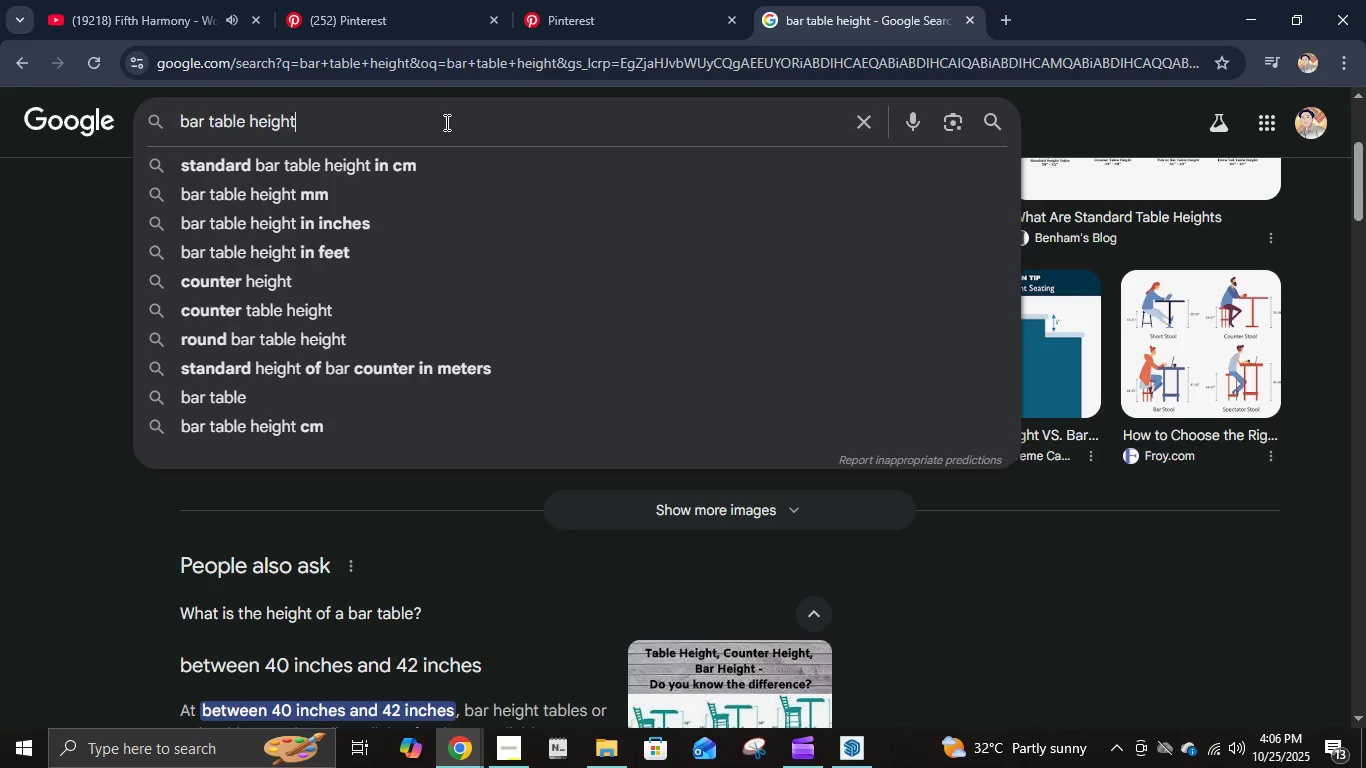 
type( in meters)
 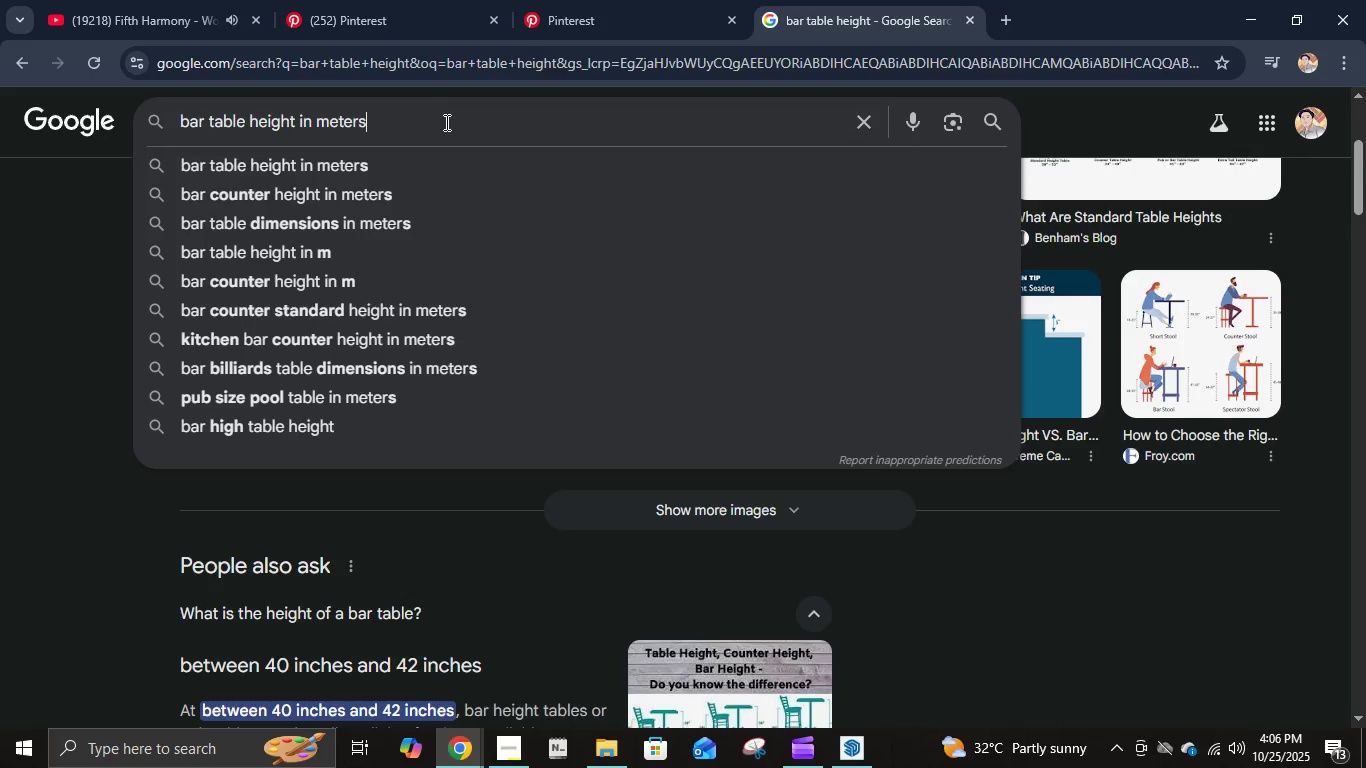 
key(Enter)
 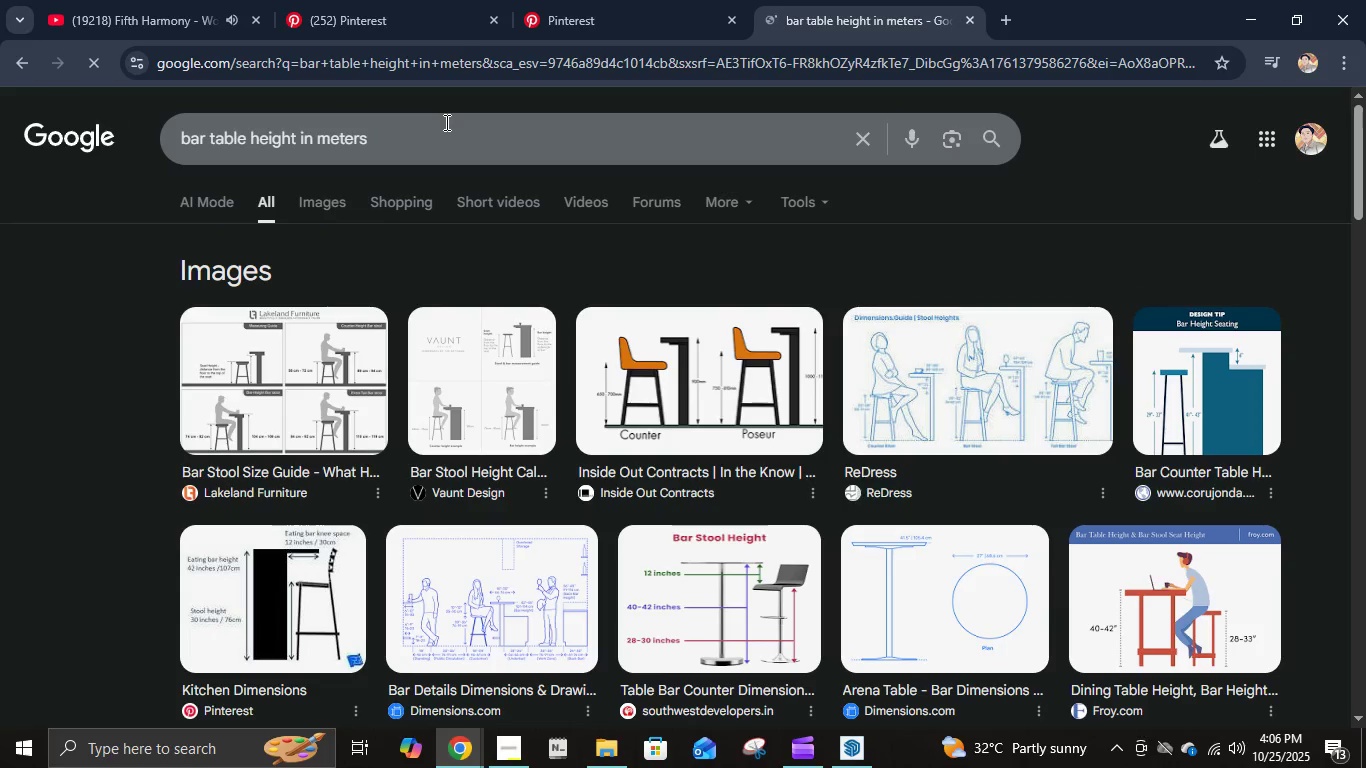 
scroll: coordinate [765, 473], scroll_direction: down, amount: 5.0
 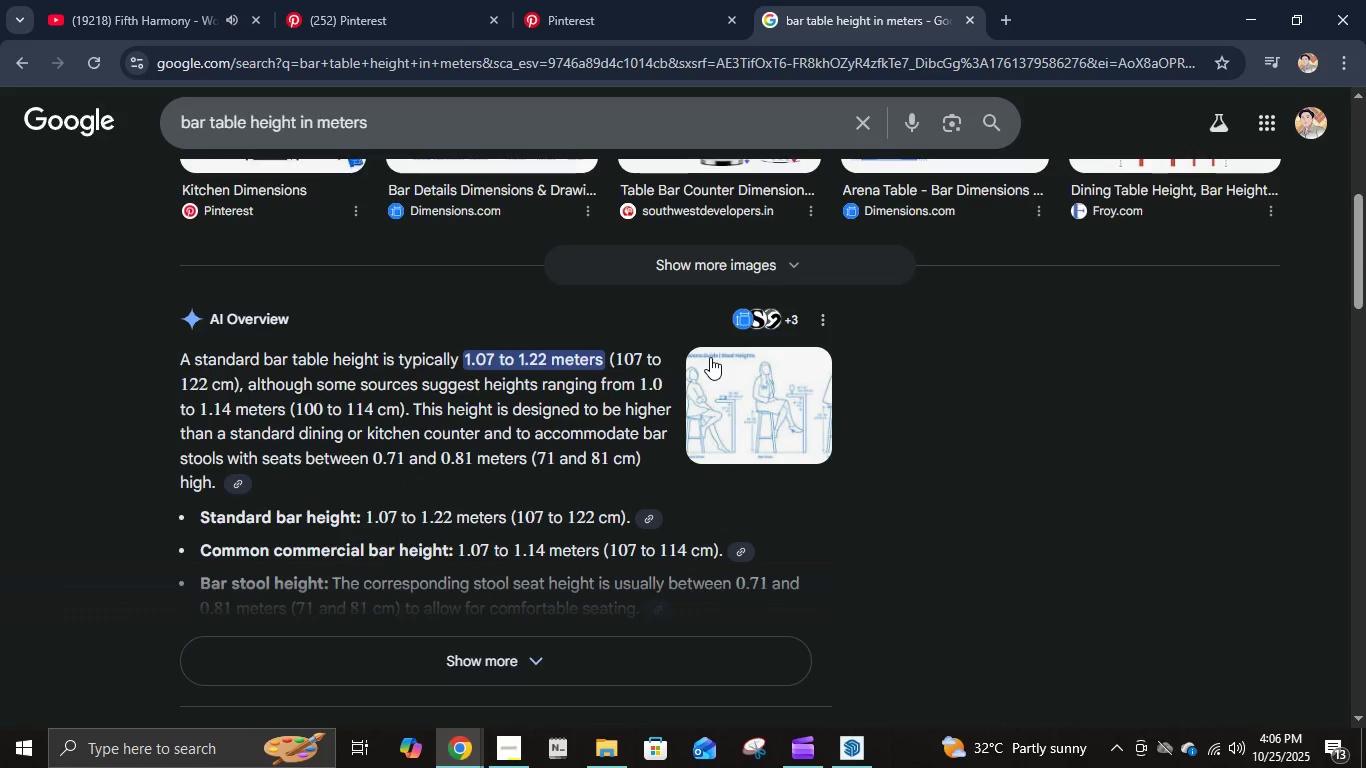 
wait(8.49)
 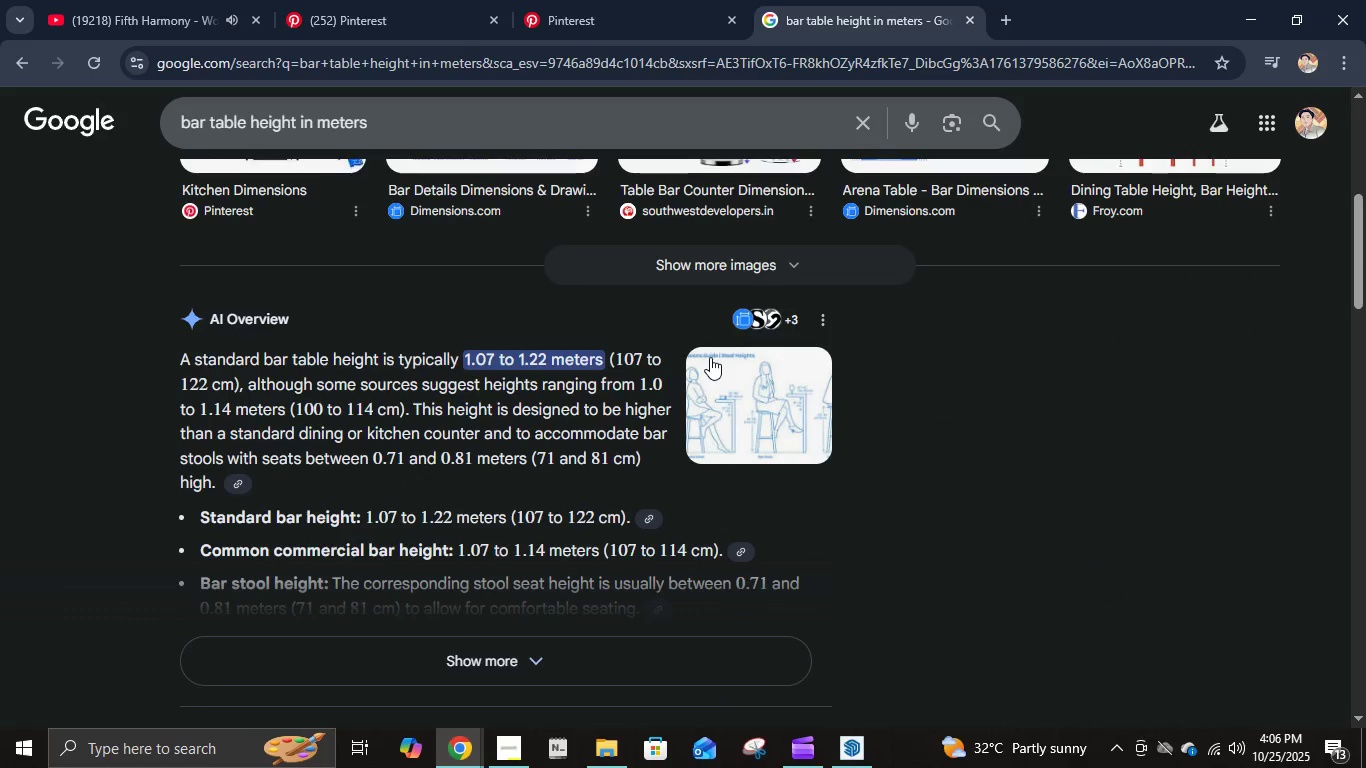 
left_click([1284, 0])
 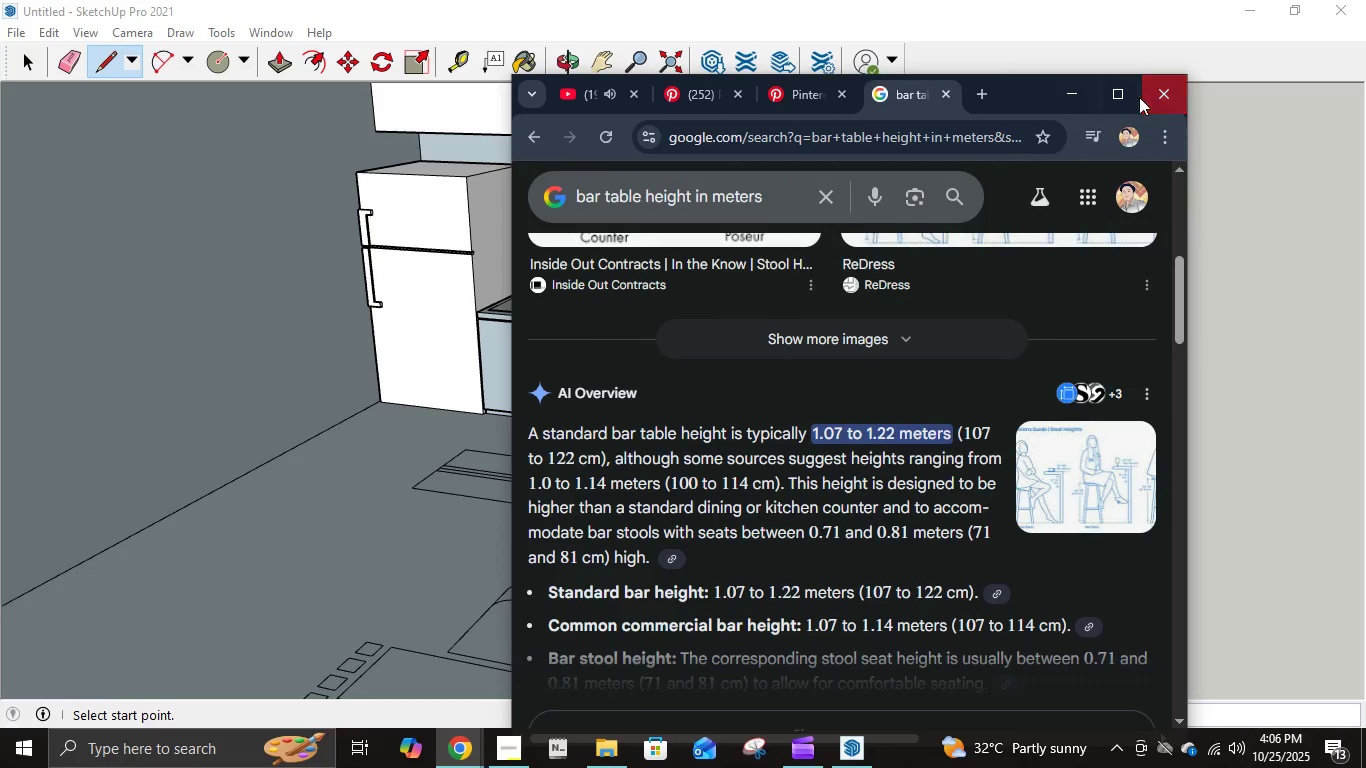 
left_click([1137, 97])
 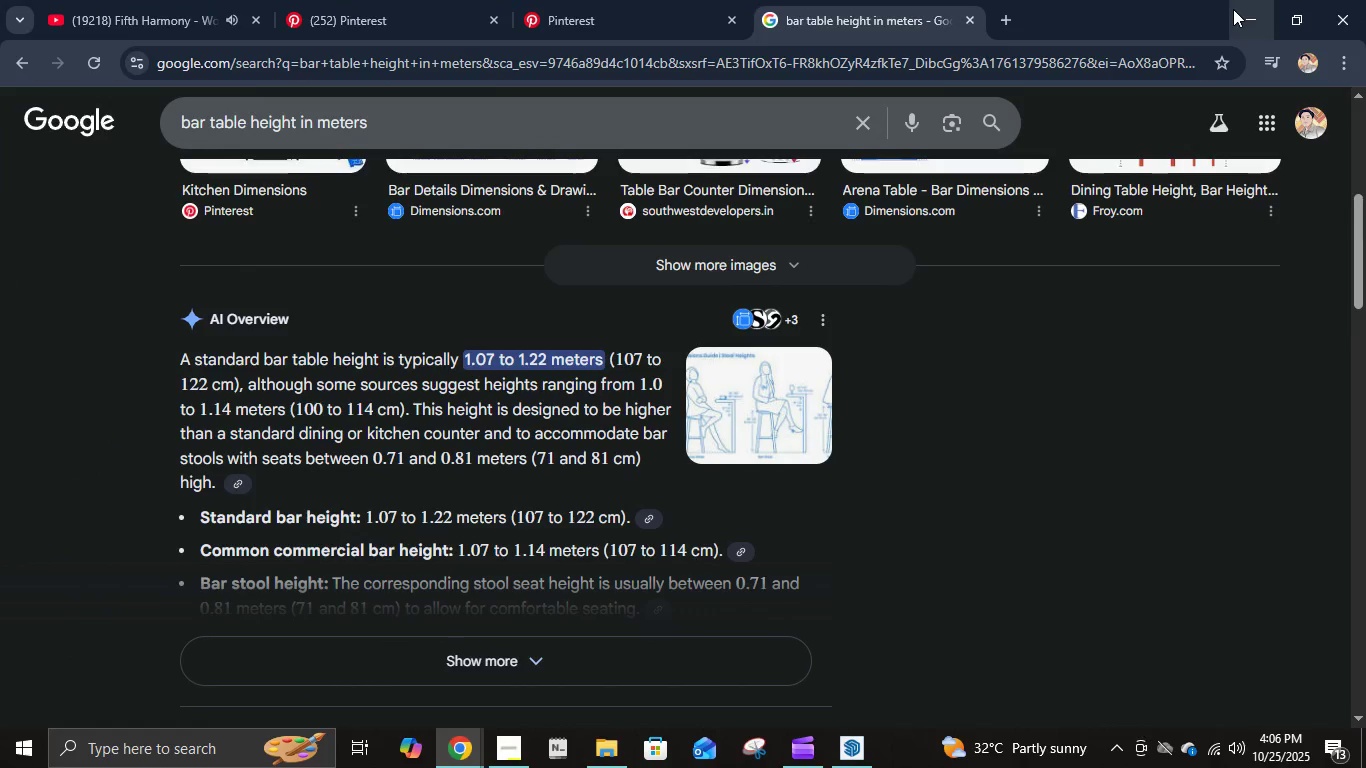 
left_click([1233, 9])
 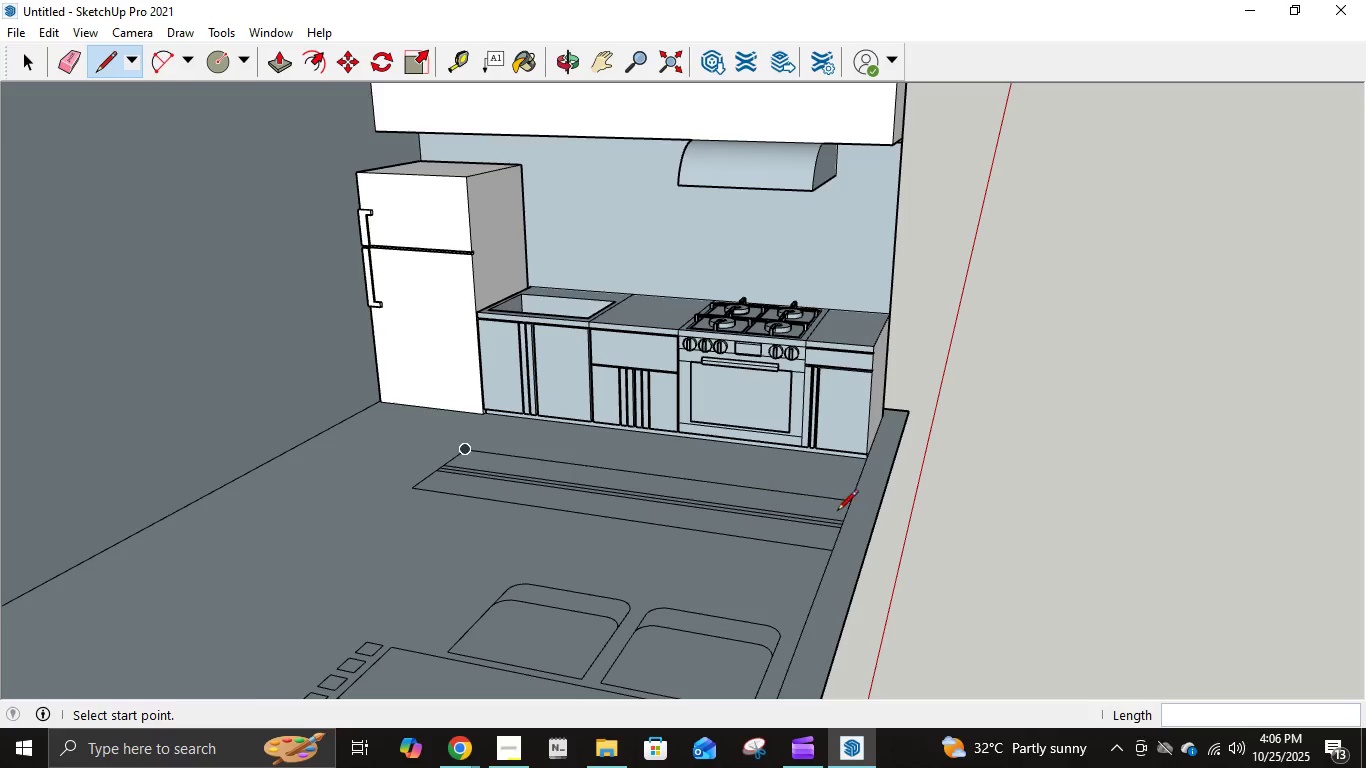 
left_click([847, 505])
 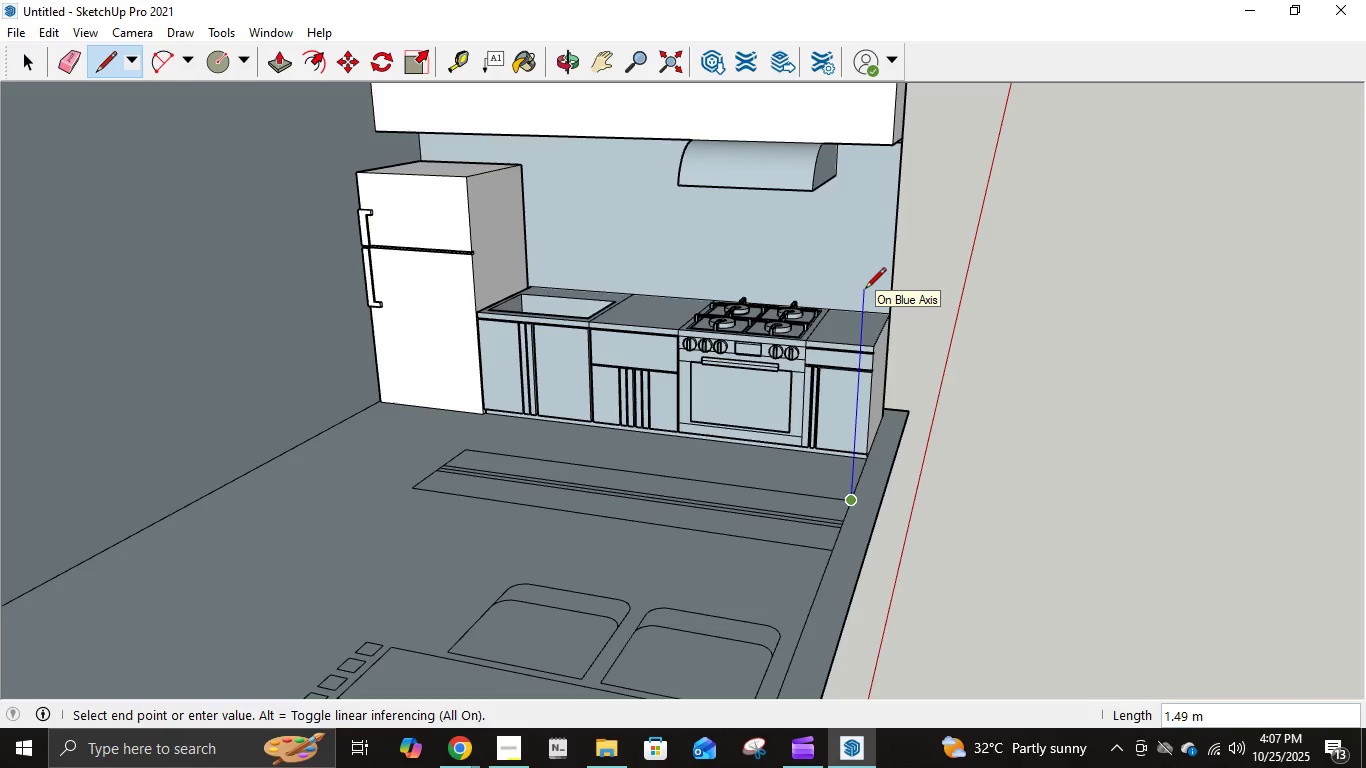 
key(Numpad1)
 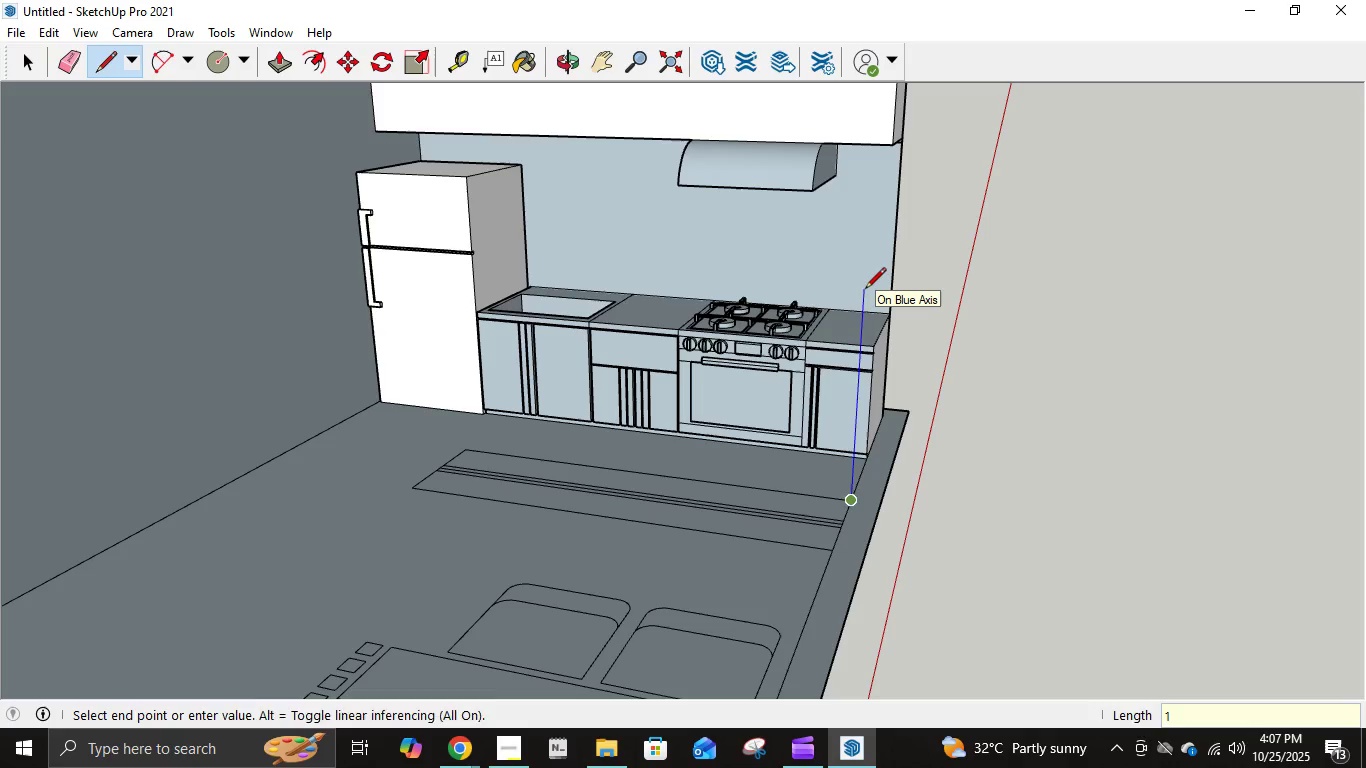 
key(NumpadEnter)
 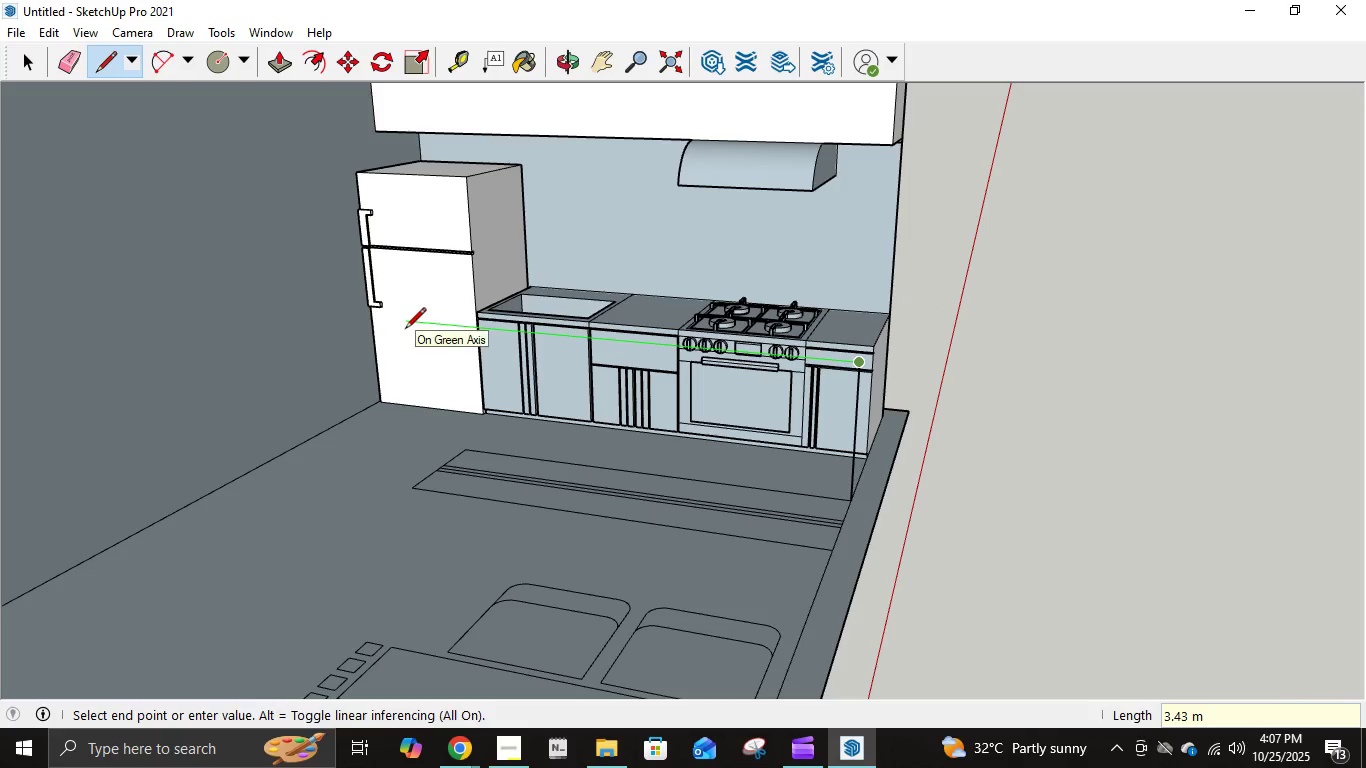 
key(Escape)
 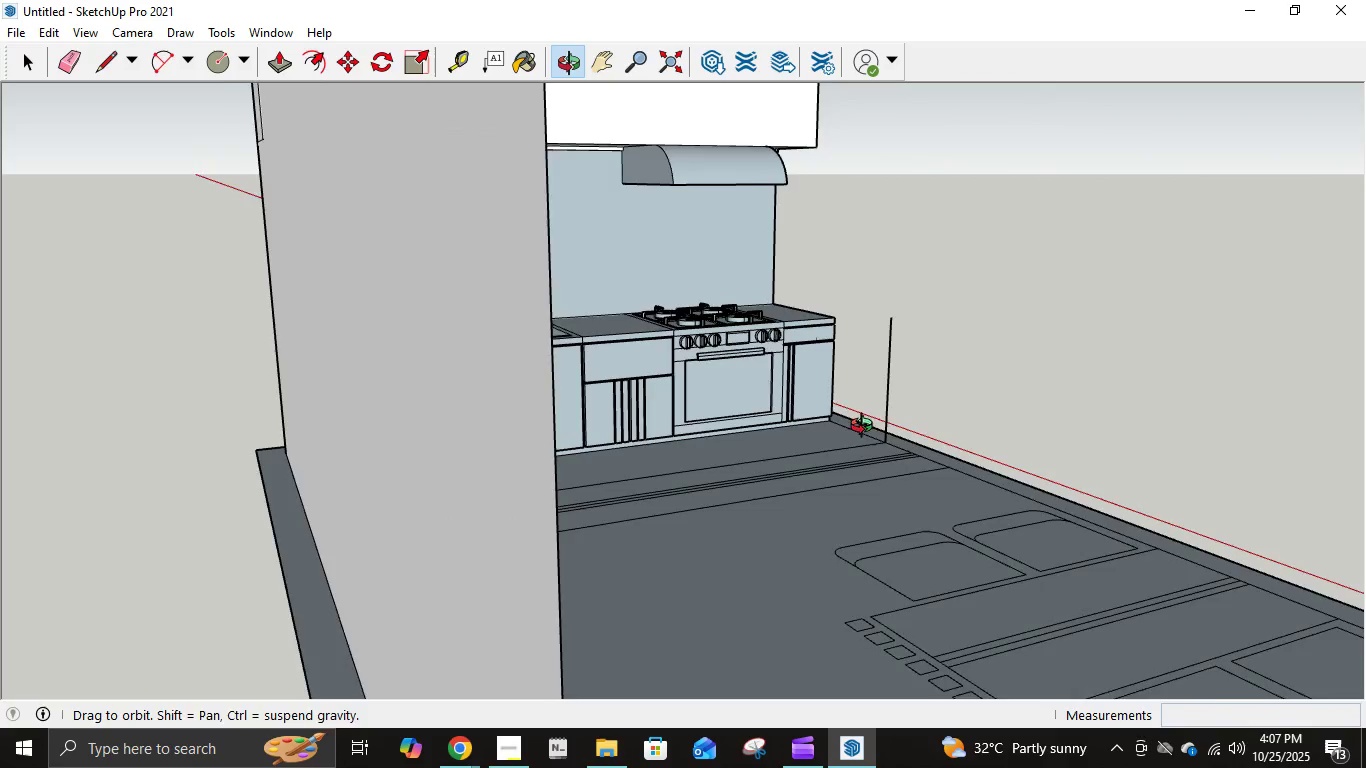 
scroll: coordinate [688, 464], scroll_direction: up, amount: 1.0
 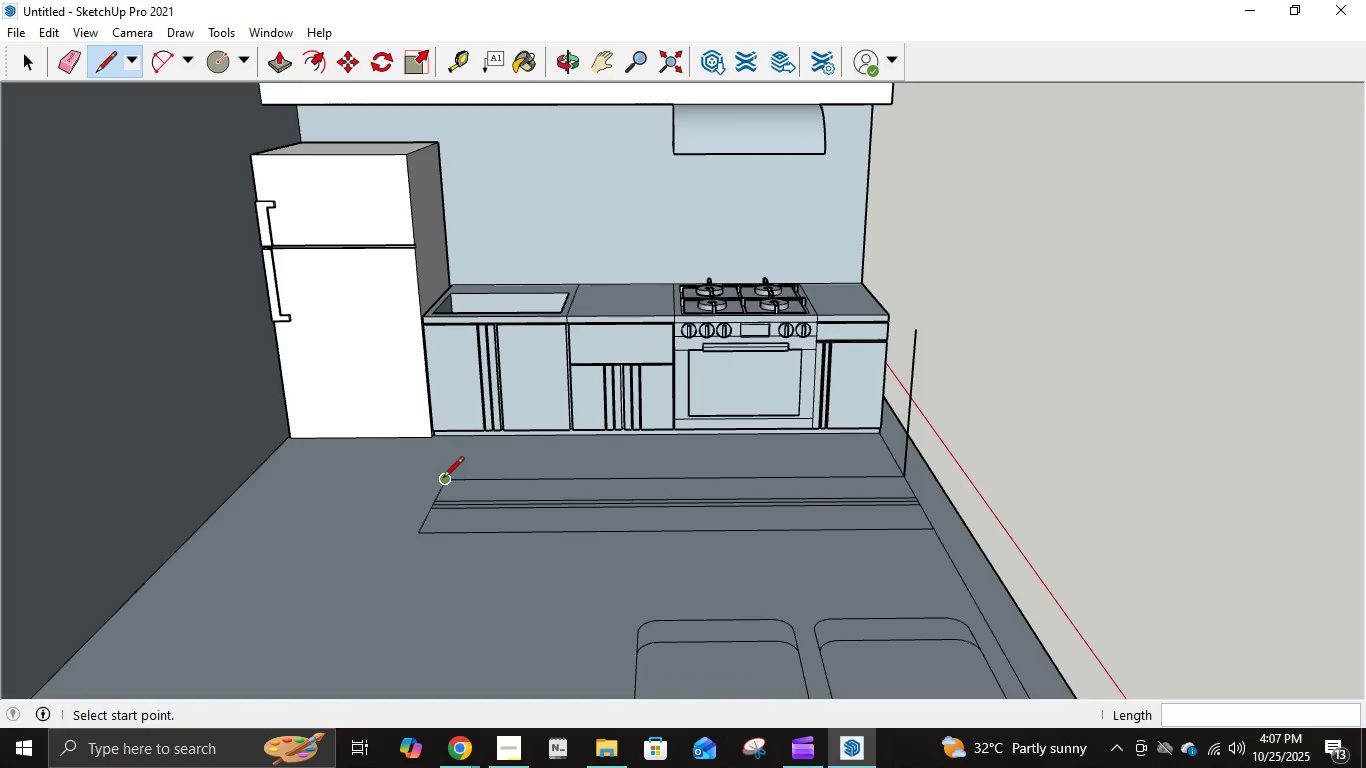 
left_click([444, 480])
 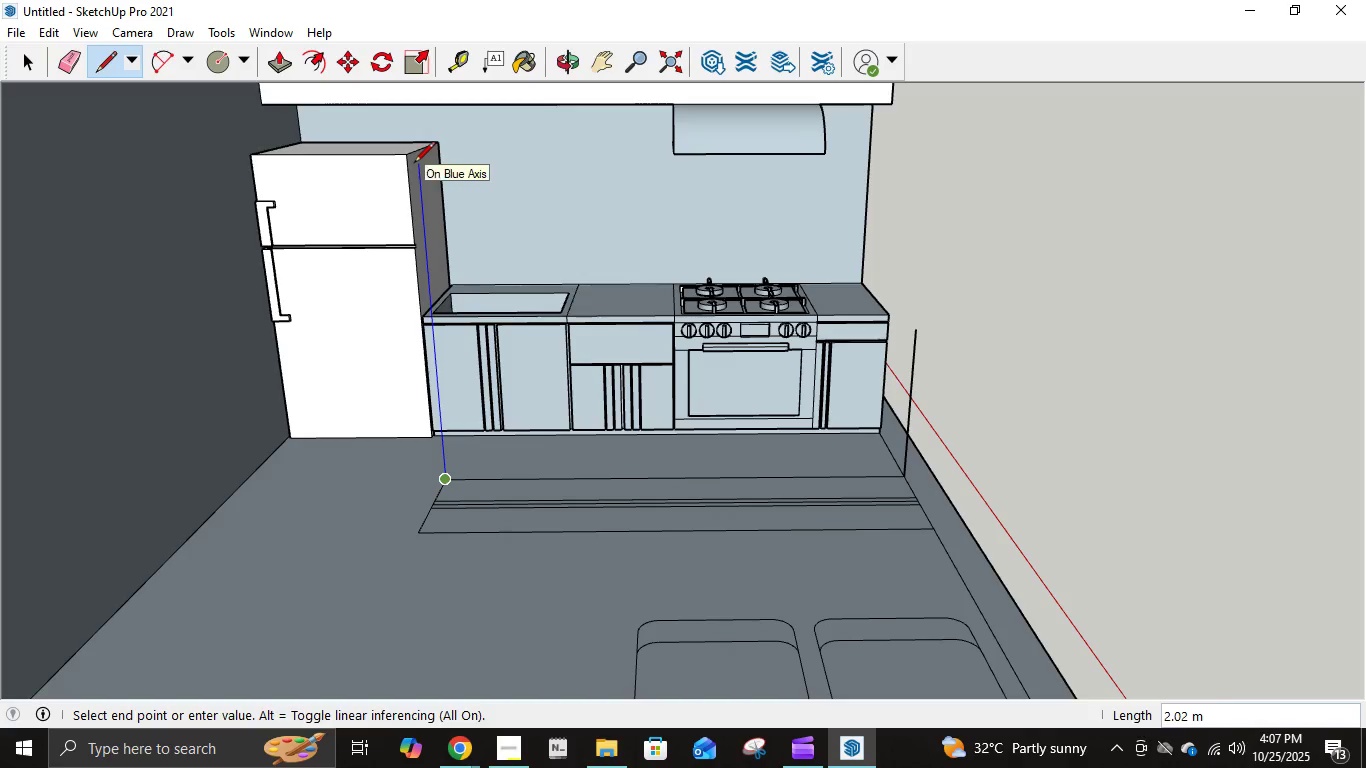 
key(Numpad1)
 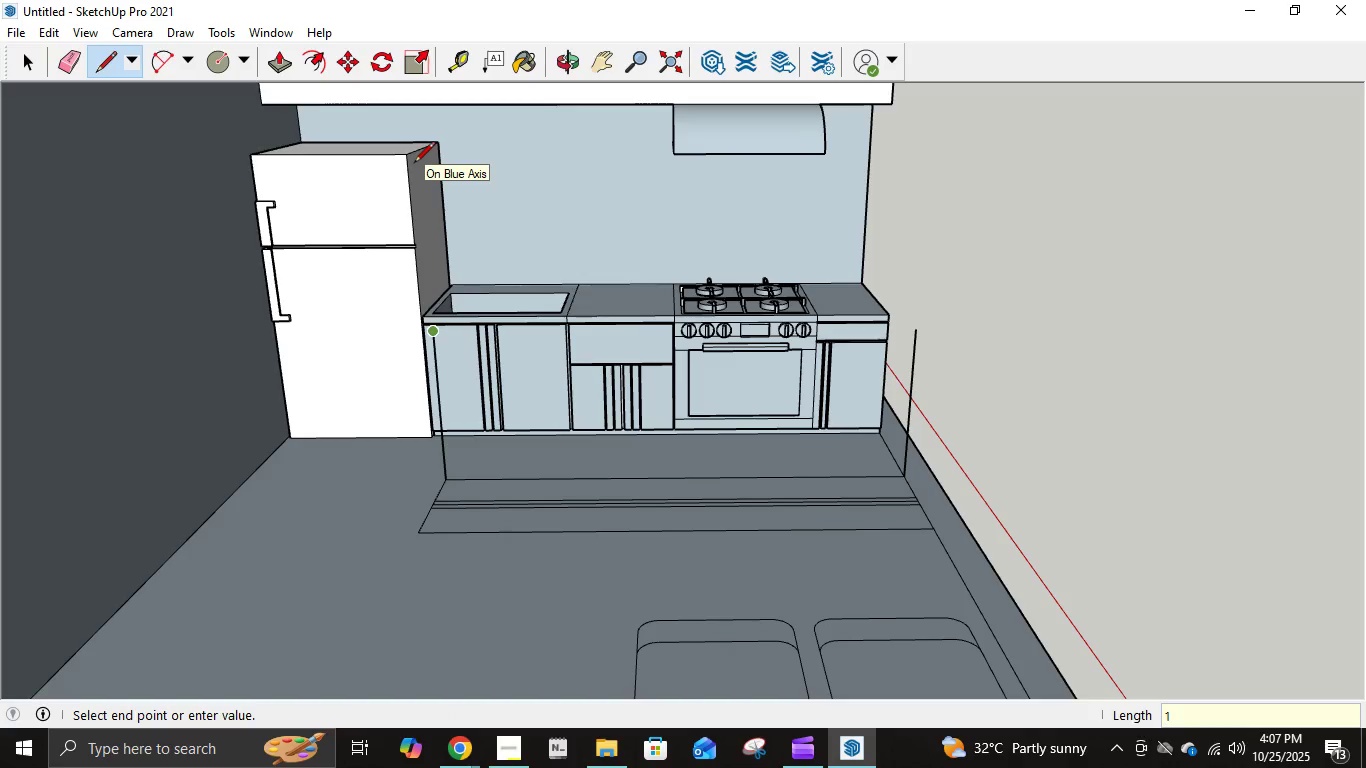 
key(NumpadEnter)
 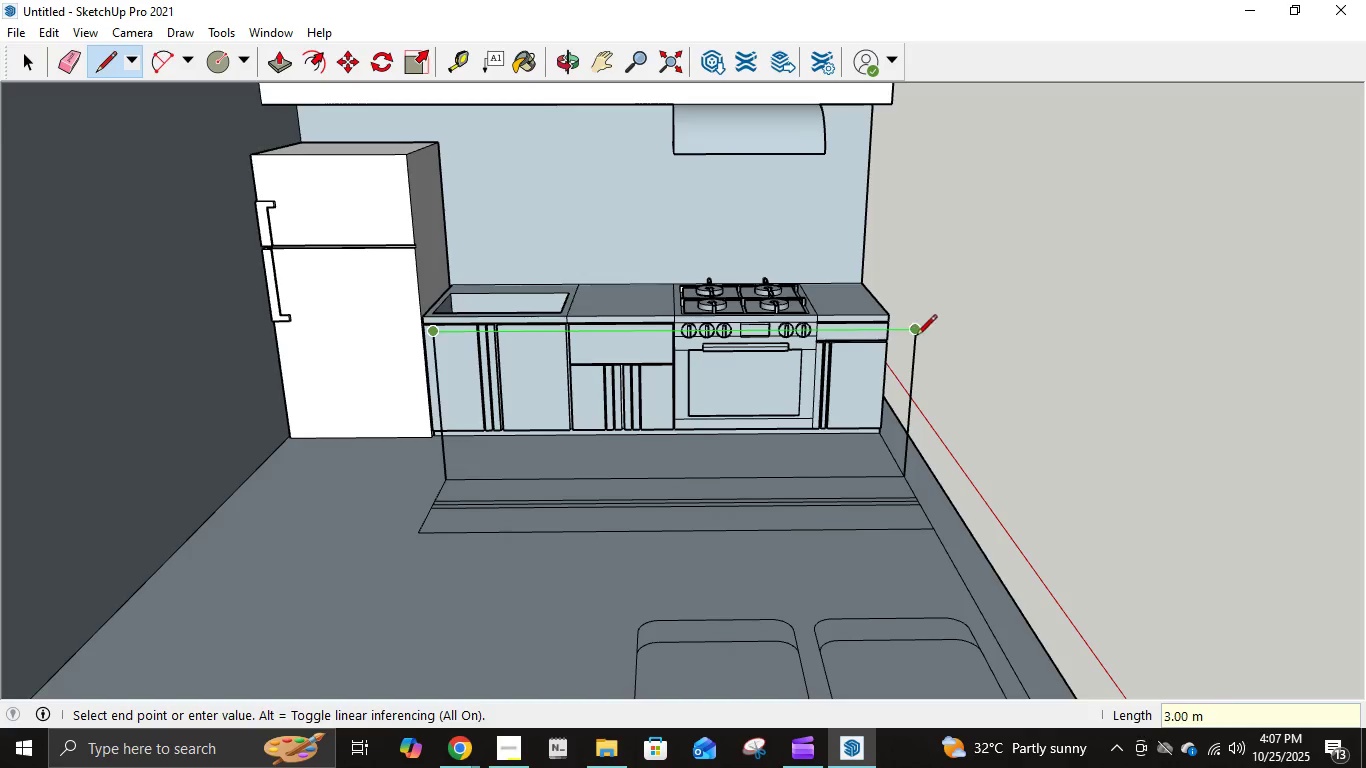 
left_click([916, 336])
 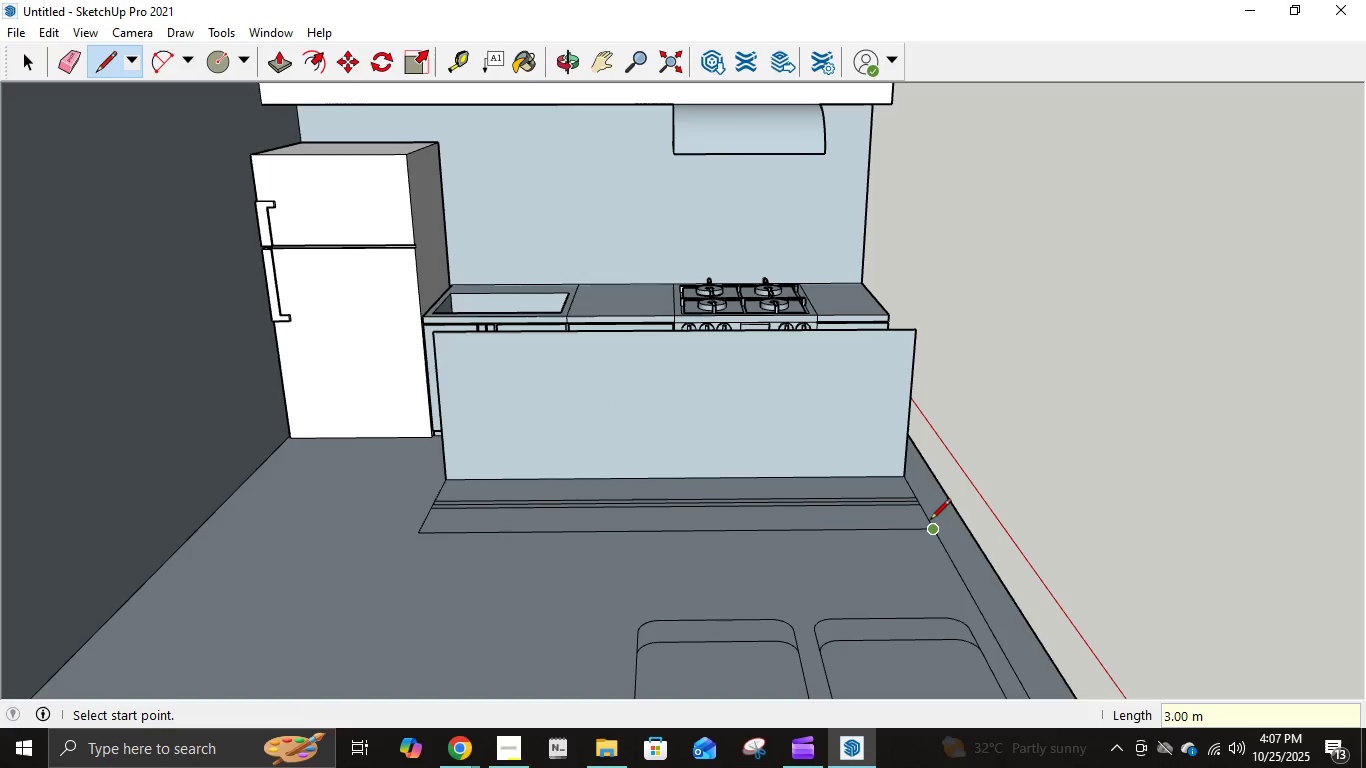 
left_click([930, 524])
 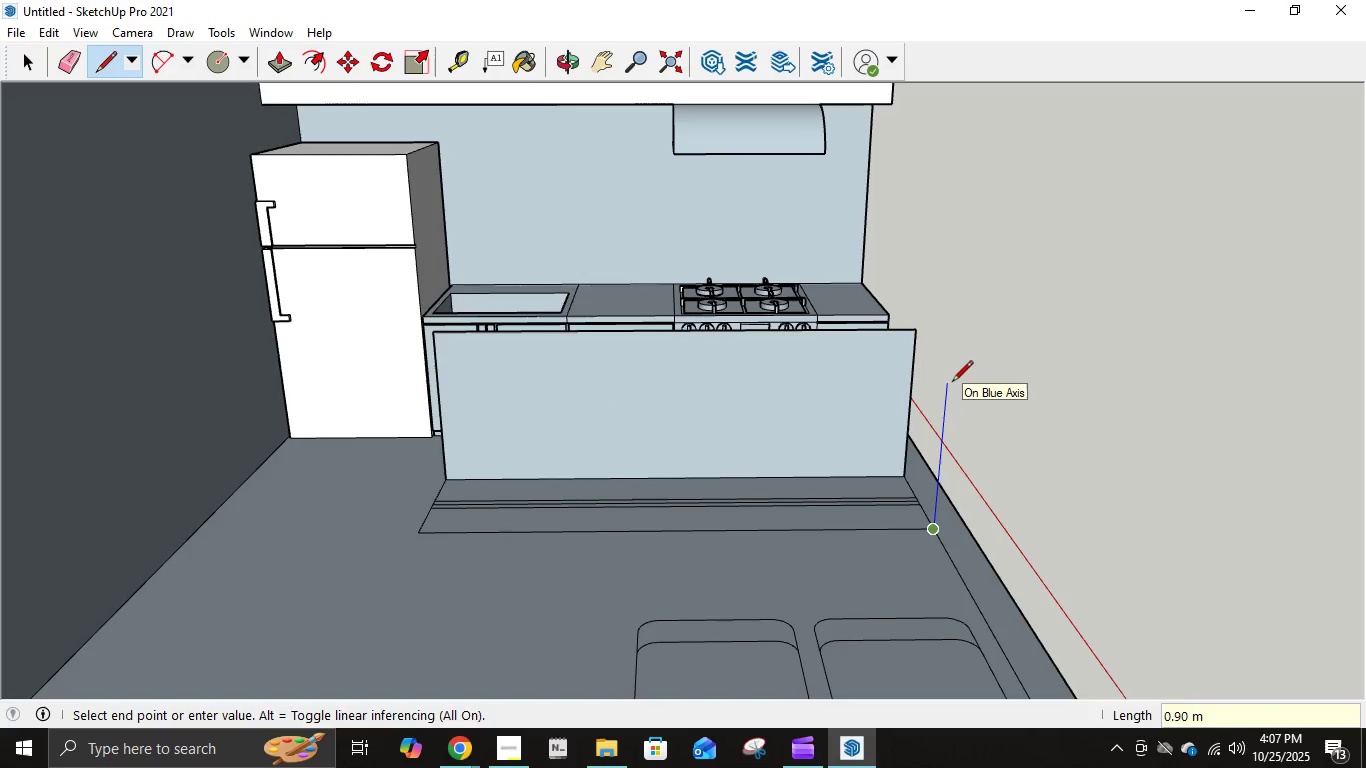 
key(Numpad1)
 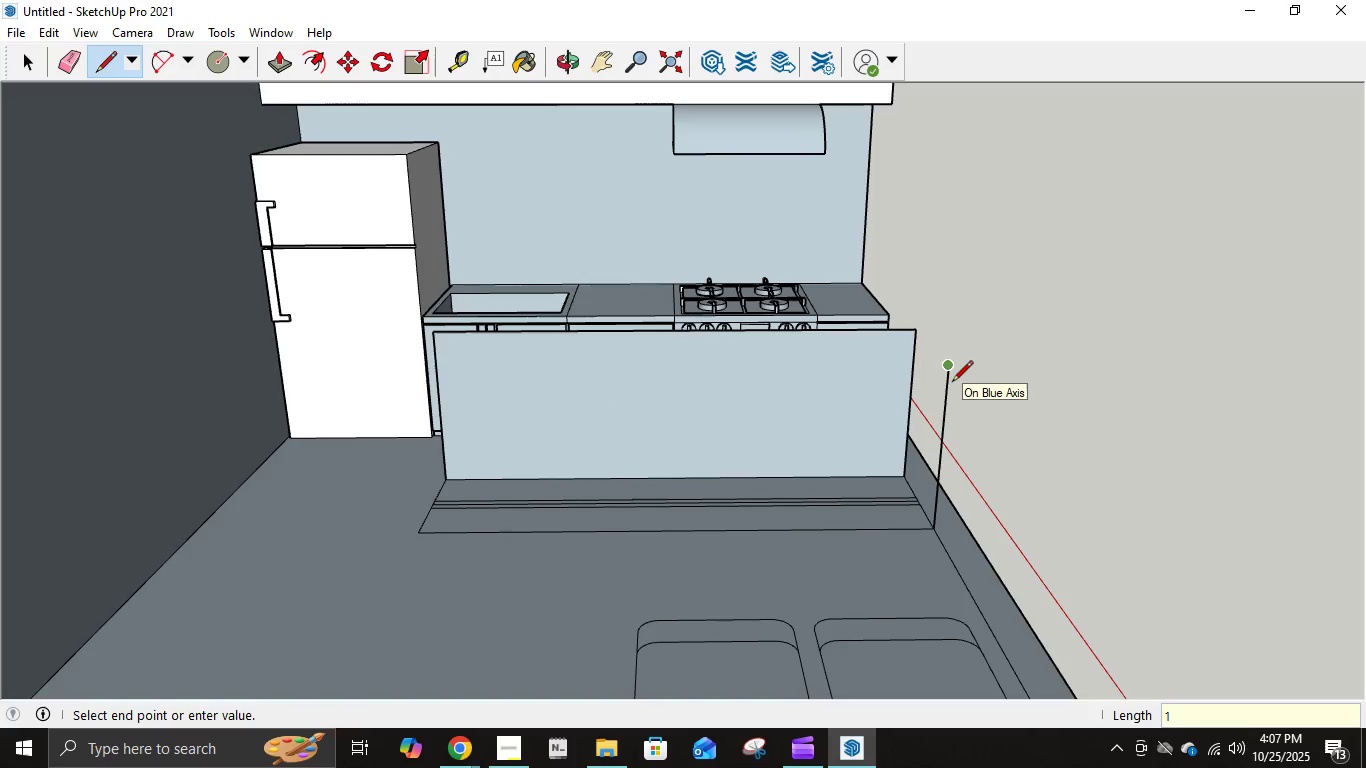 
key(NumpadEnter)
 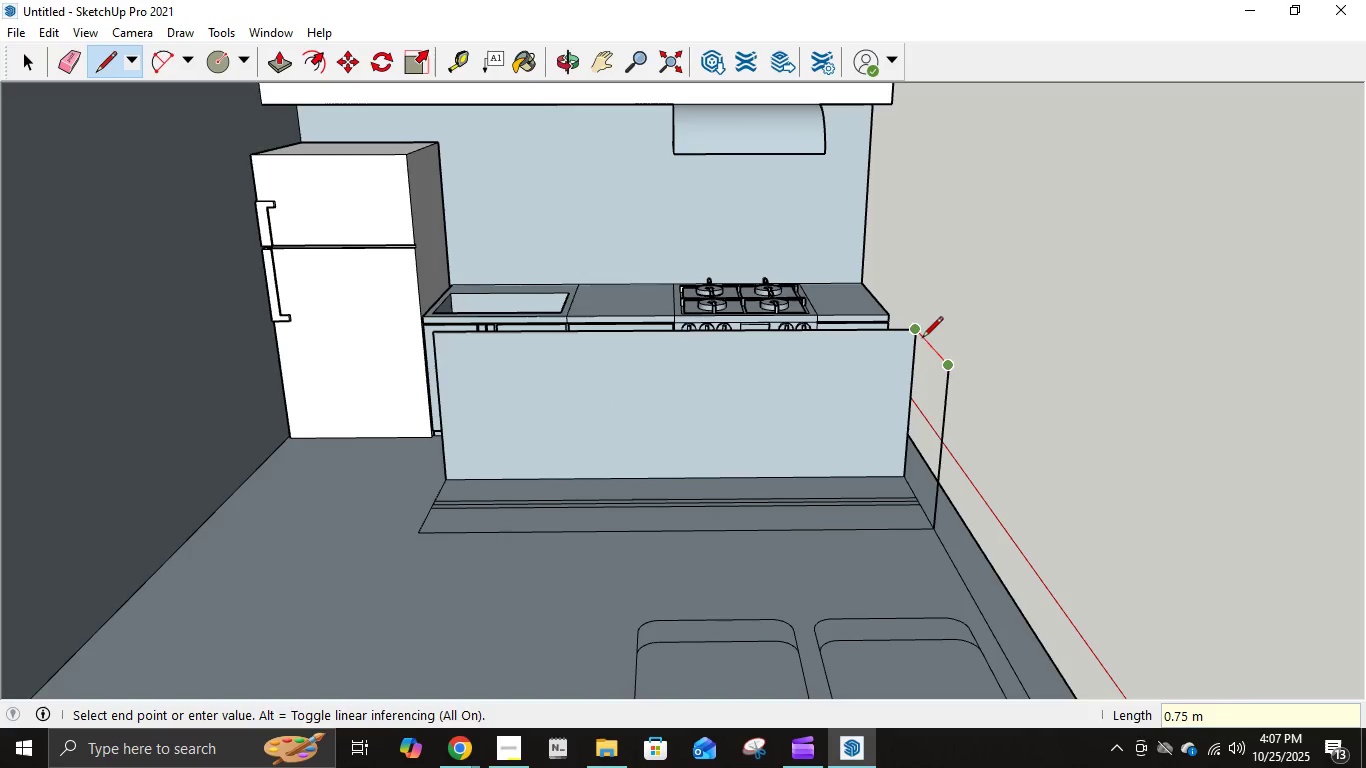 
left_click([920, 335])
 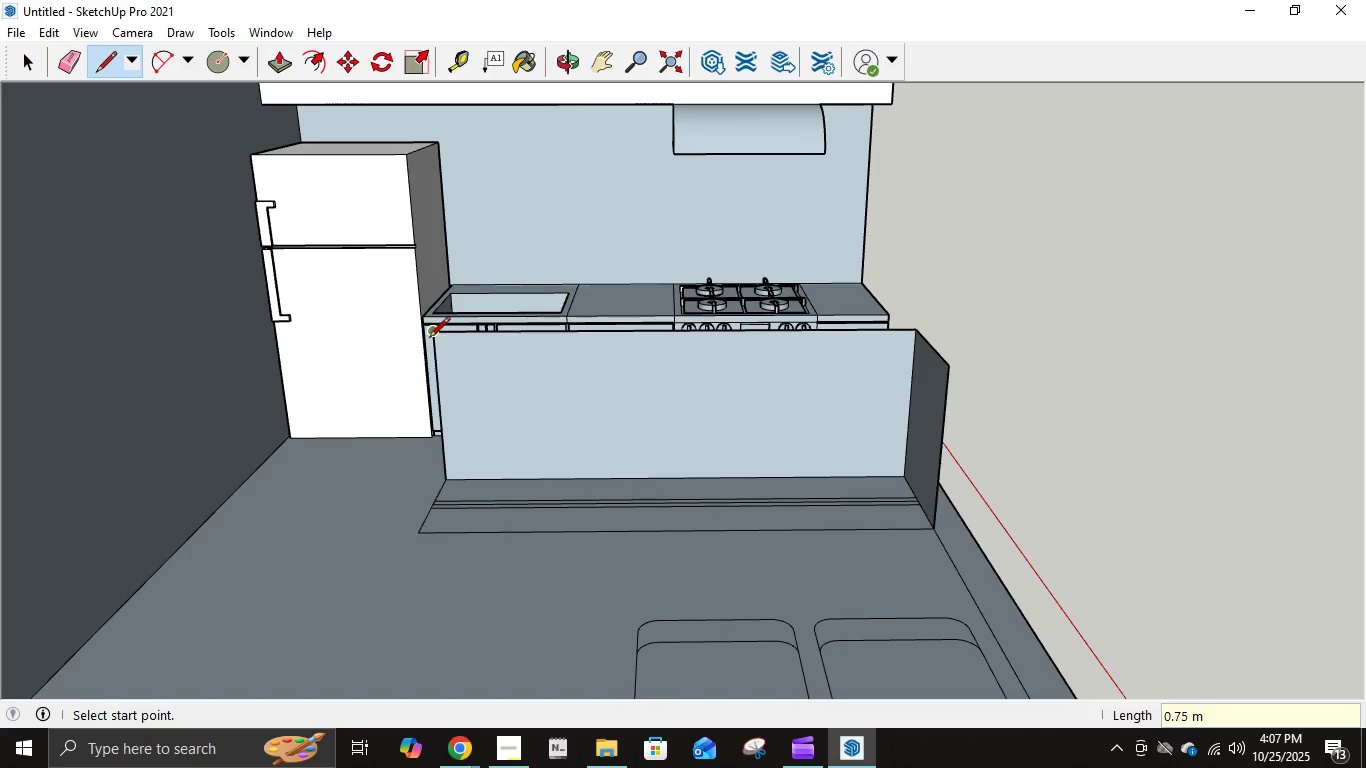 
left_click([432, 339])
 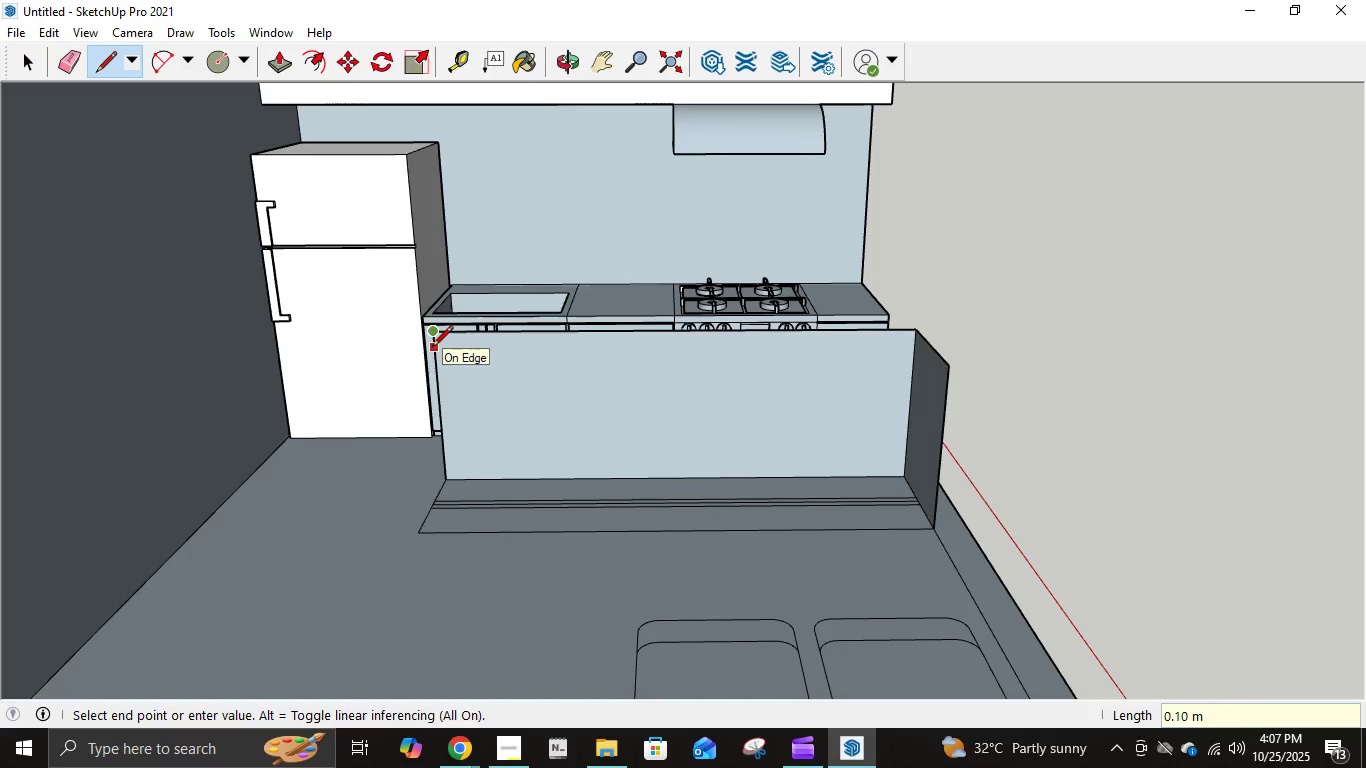 
key(Escape)
 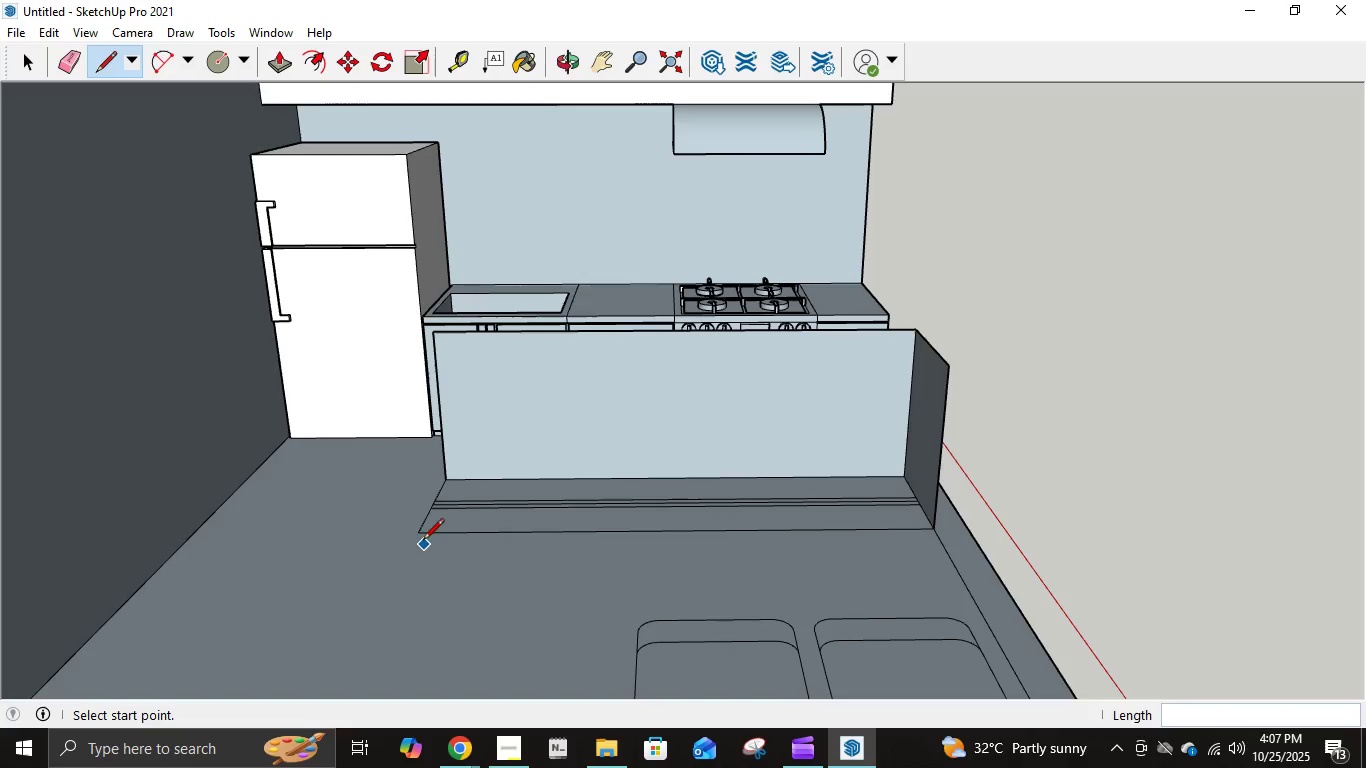 
left_click([414, 525])
 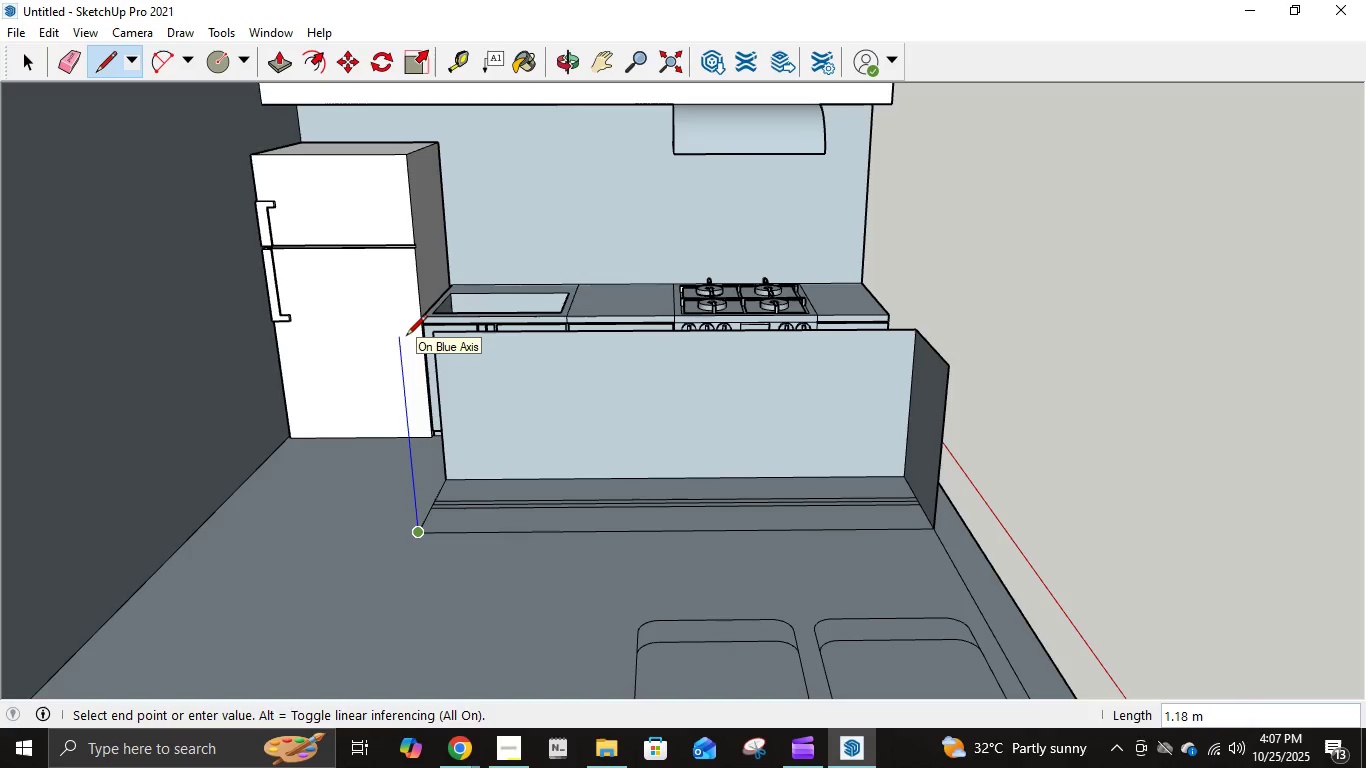 
key(Numpad1)
 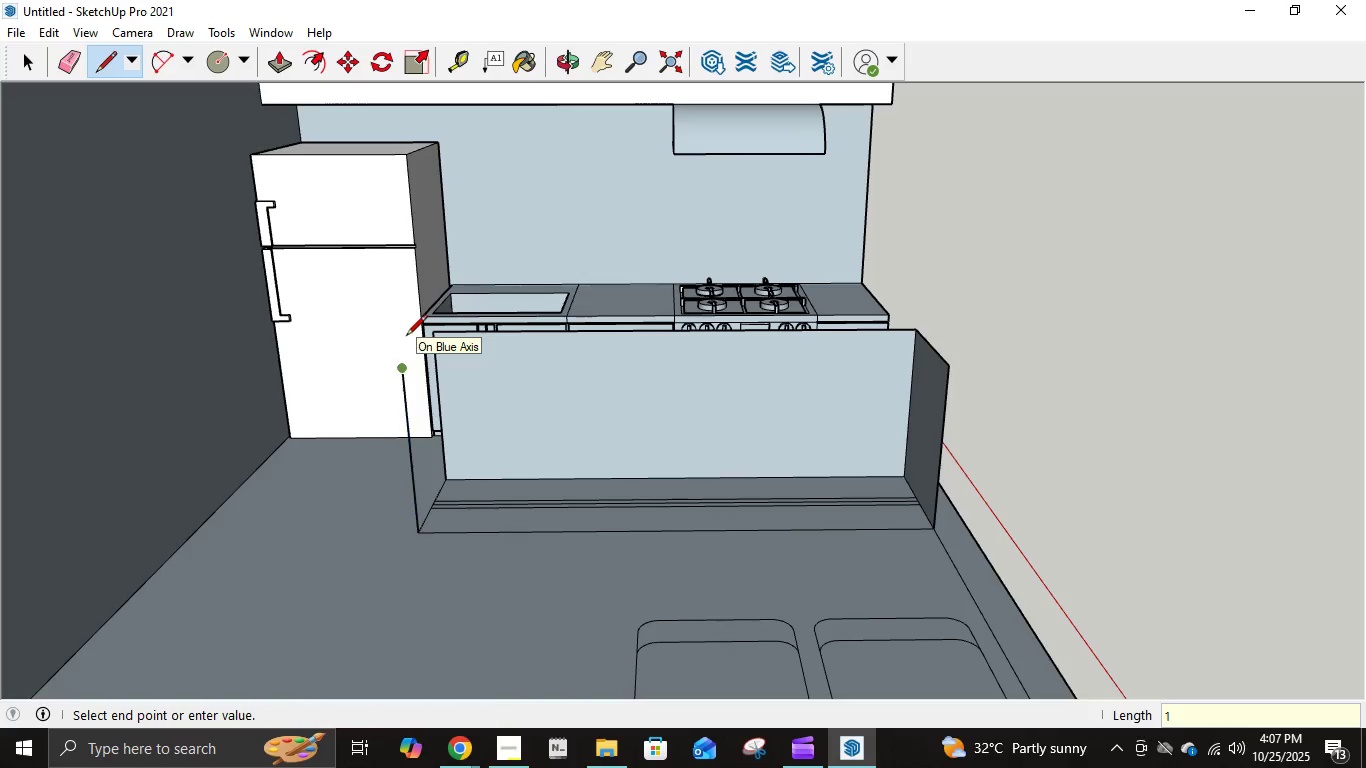 
key(NumpadEnter)
 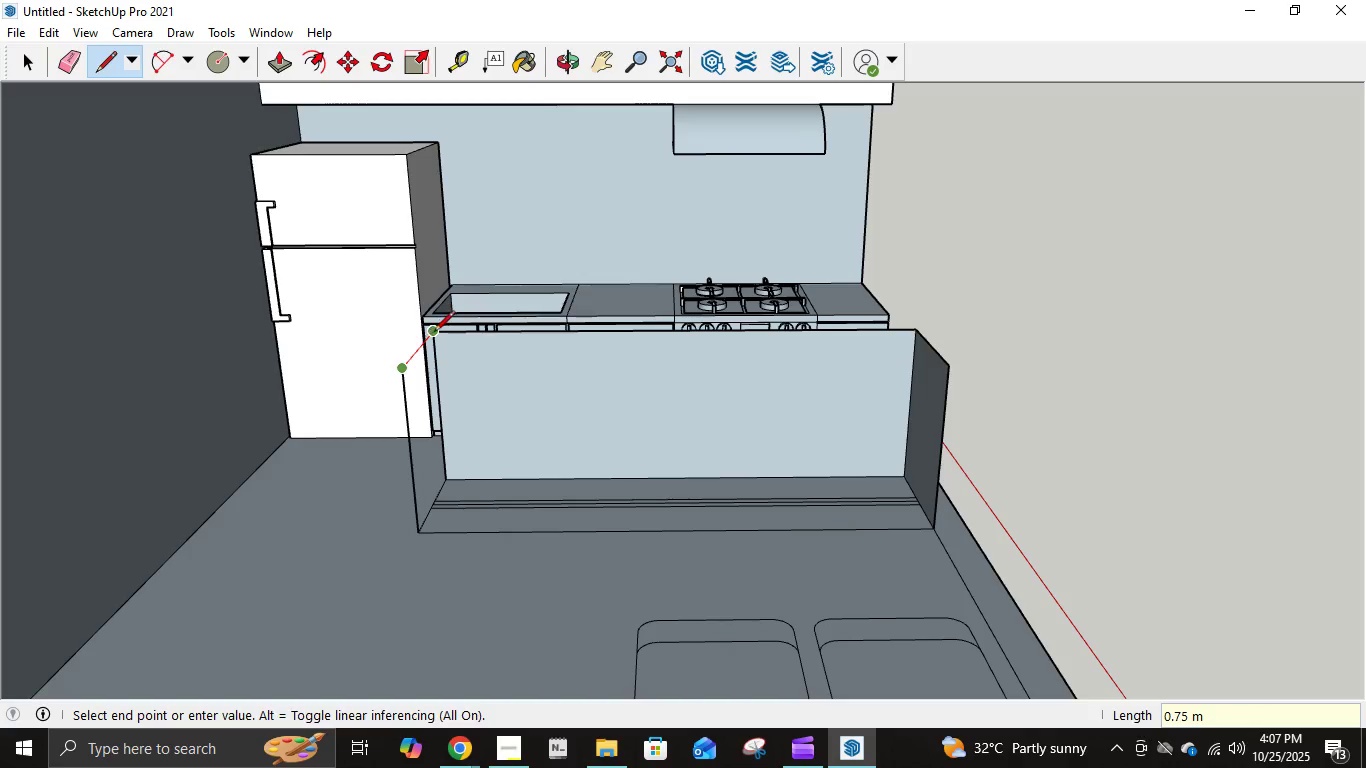 
left_click([436, 333])
 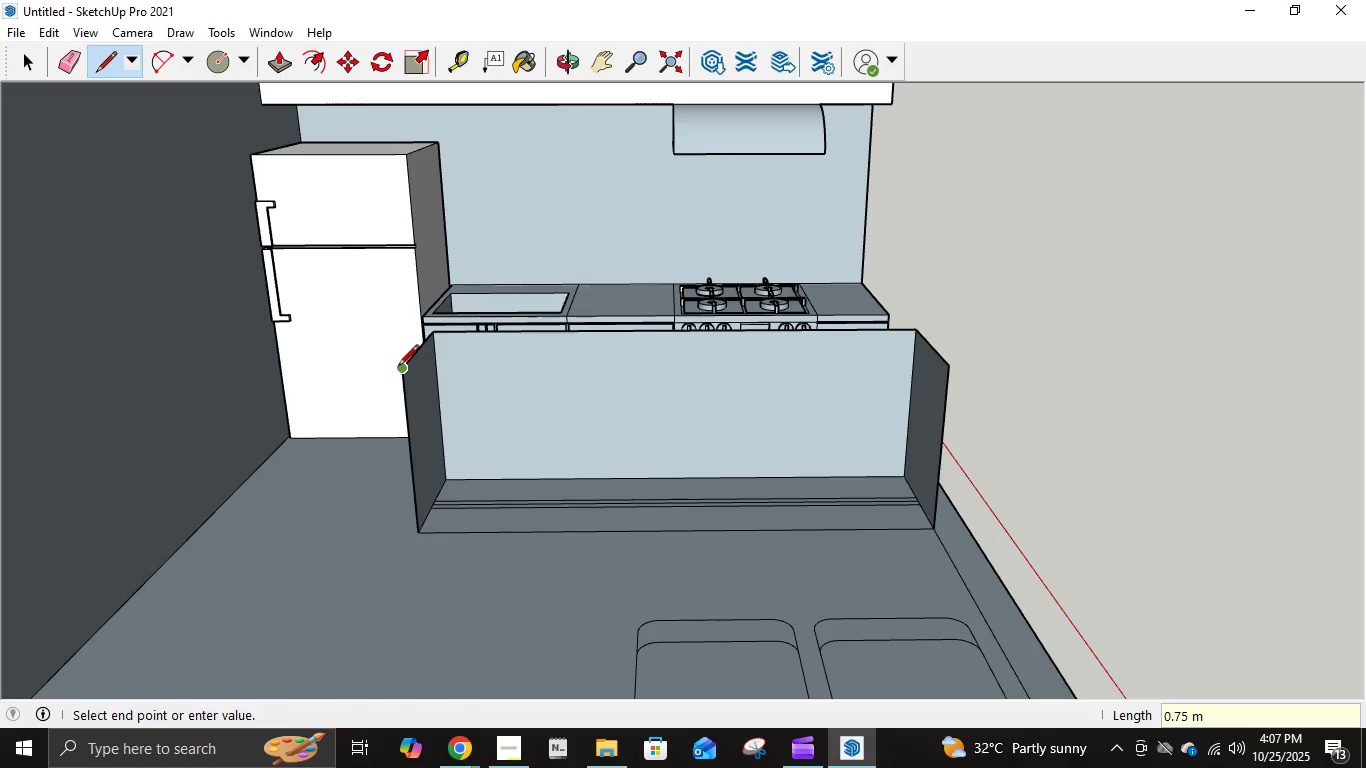 
left_click([398, 367])
 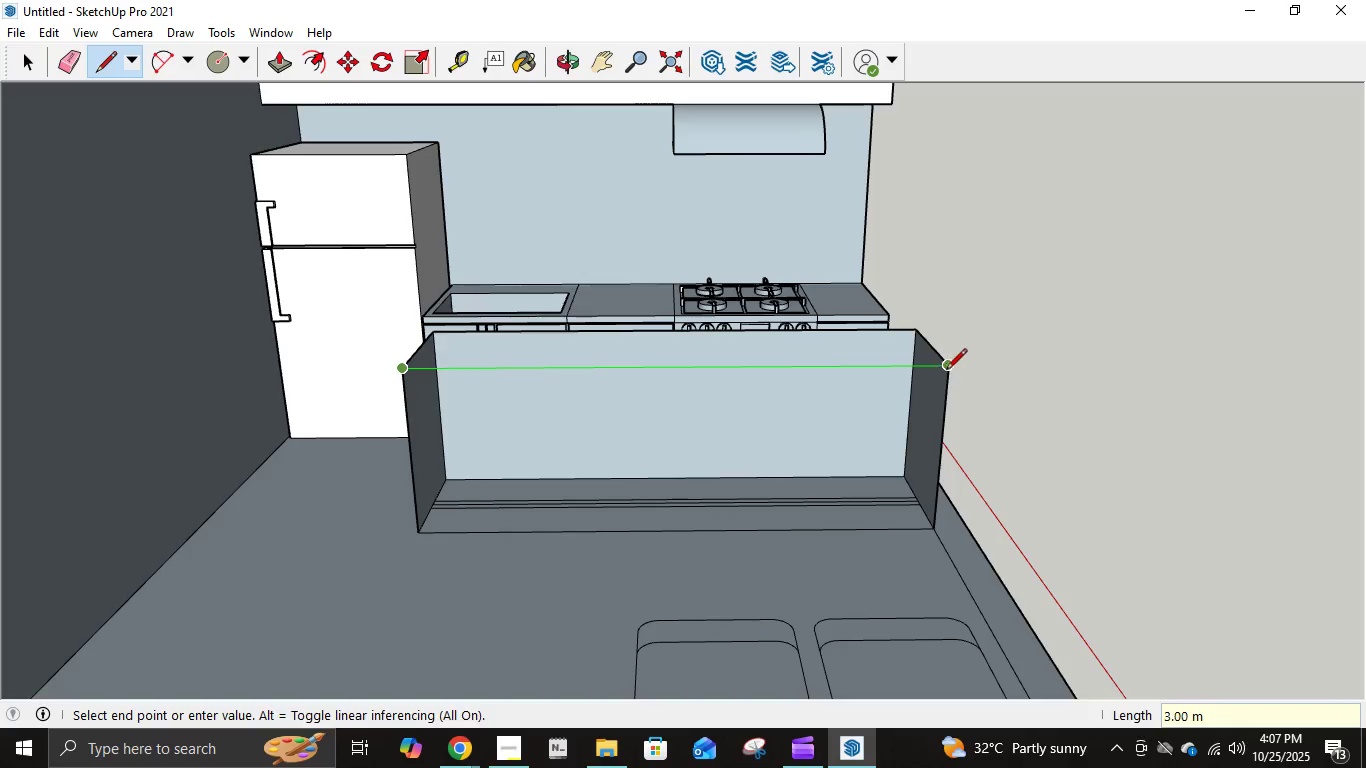 
left_click([952, 371])
 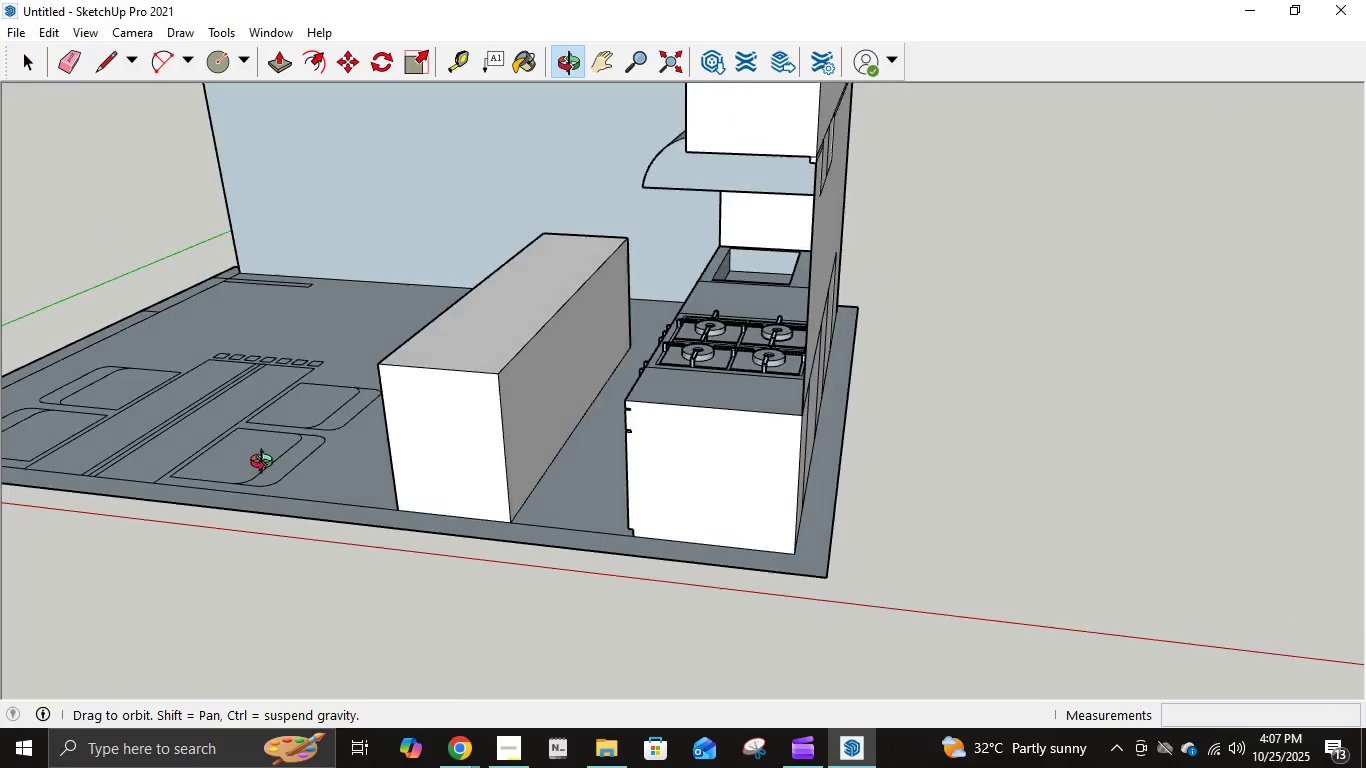 
scroll: coordinate [403, 487], scroll_direction: up, amount: 3.0
 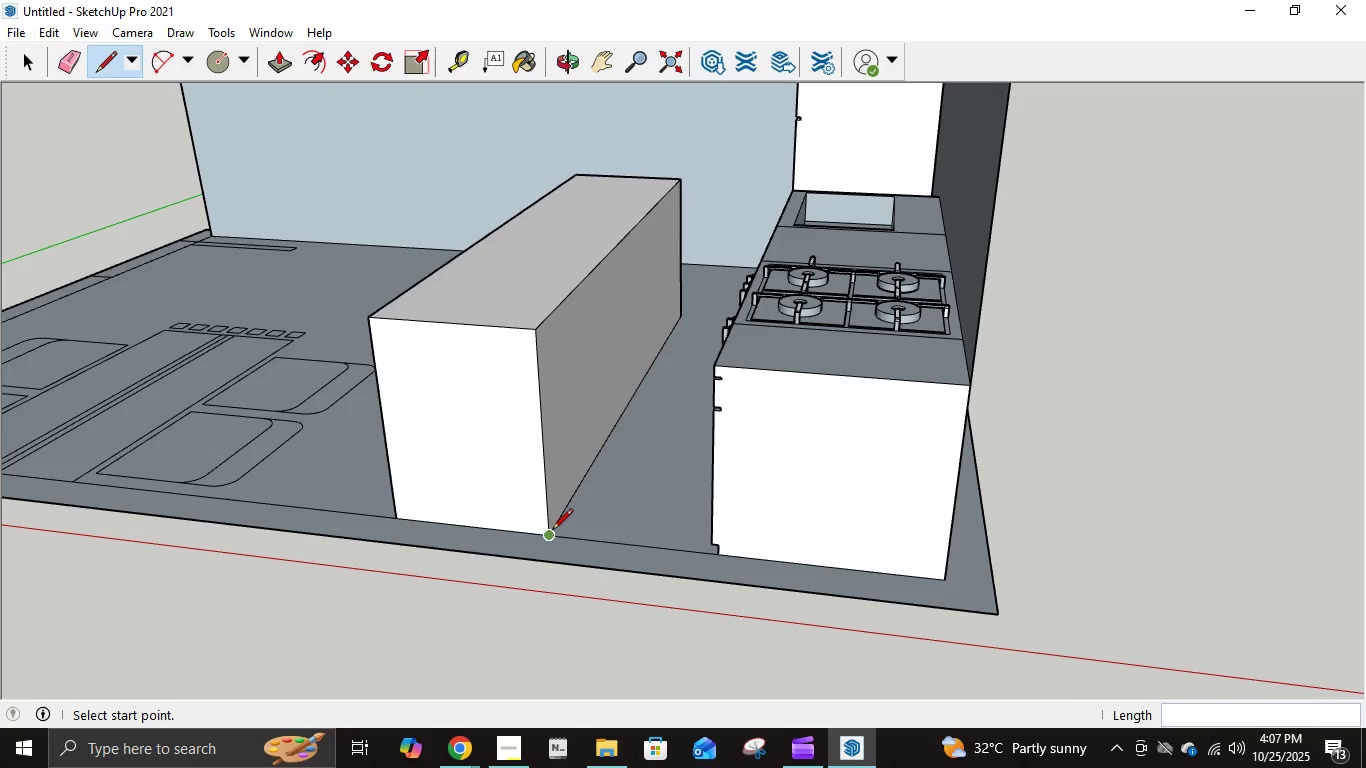 
left_click([552, 531])
 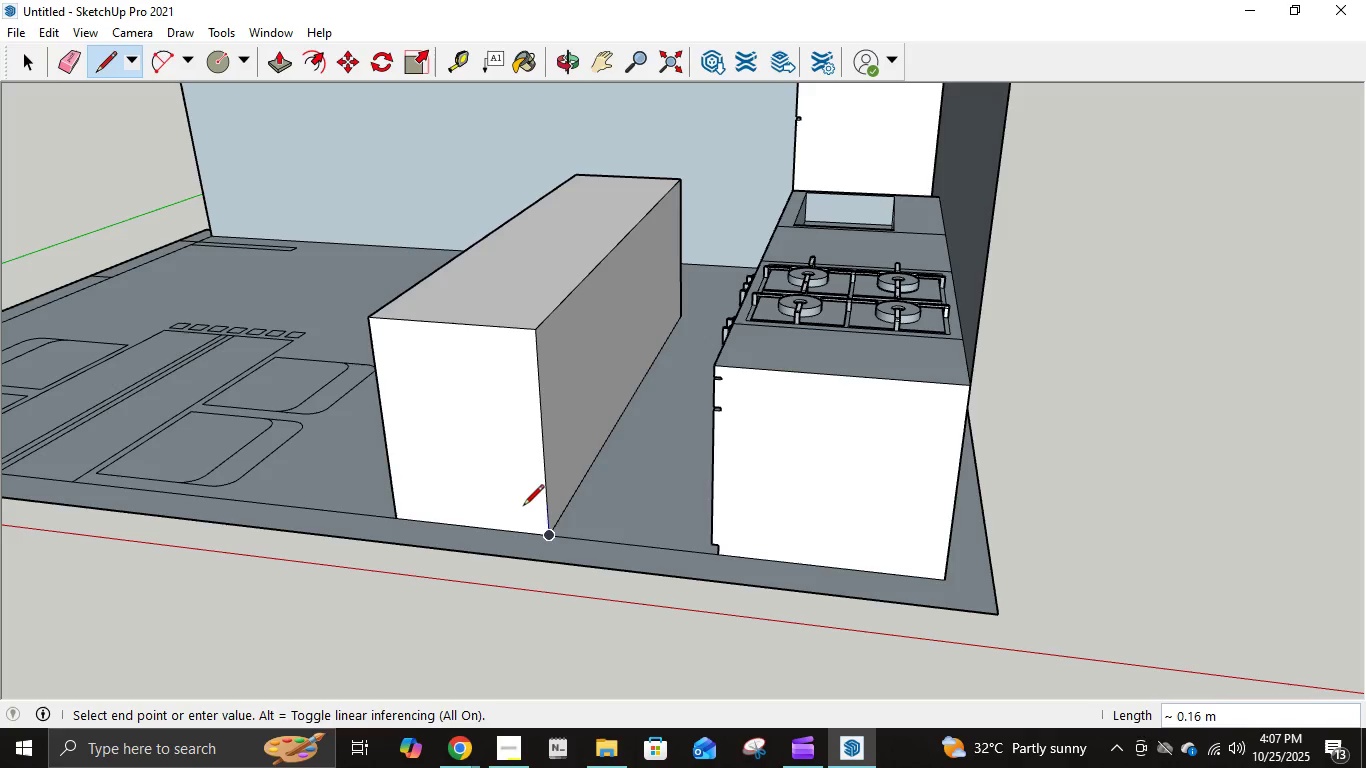 
wait(8.96)
 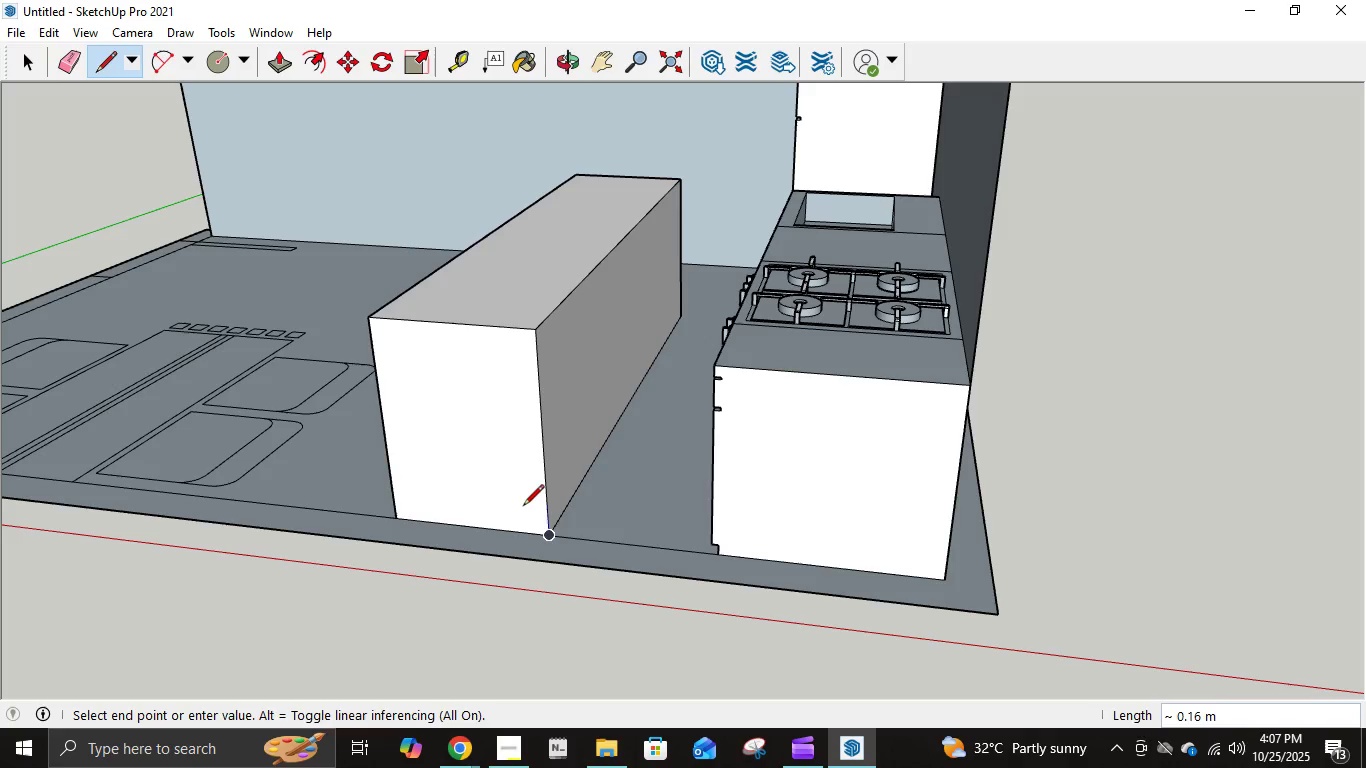 
key(NumpadDecimal)
 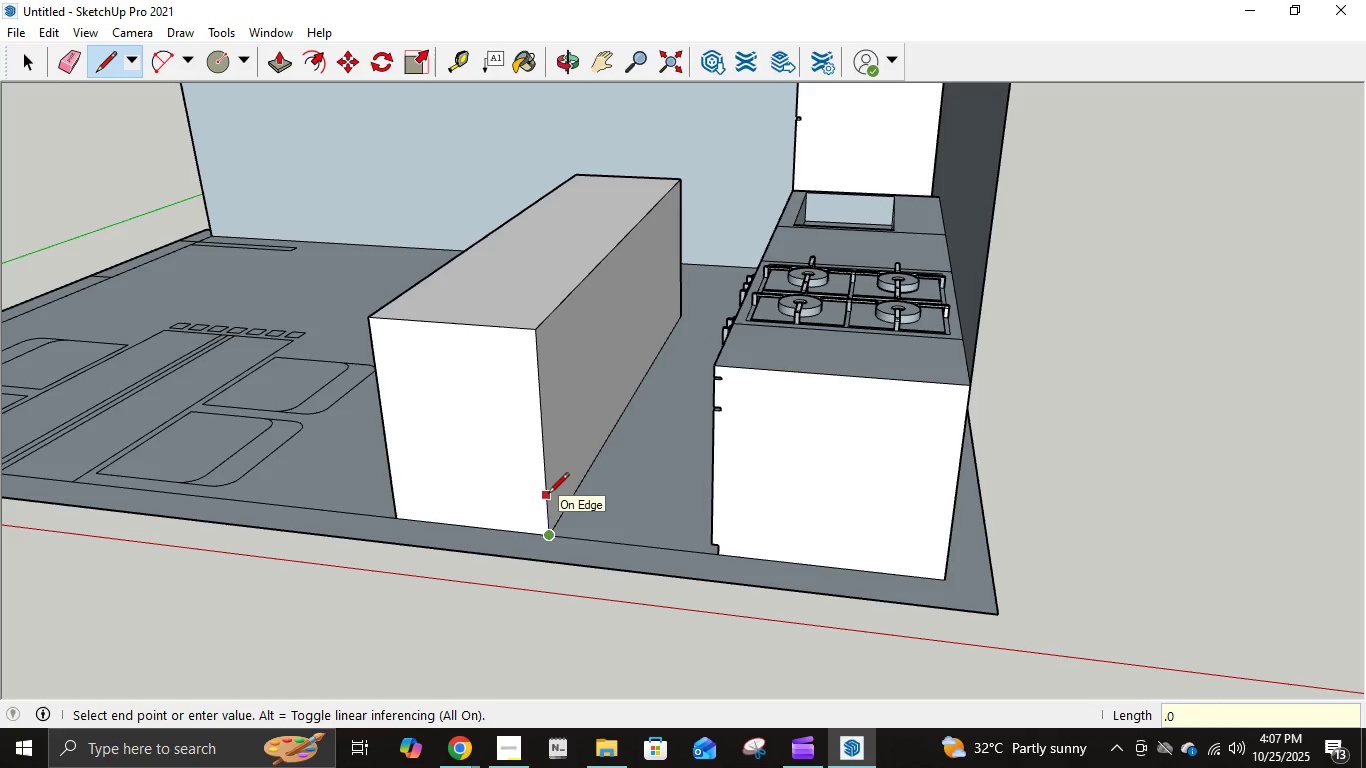 
key(Numpad0)
 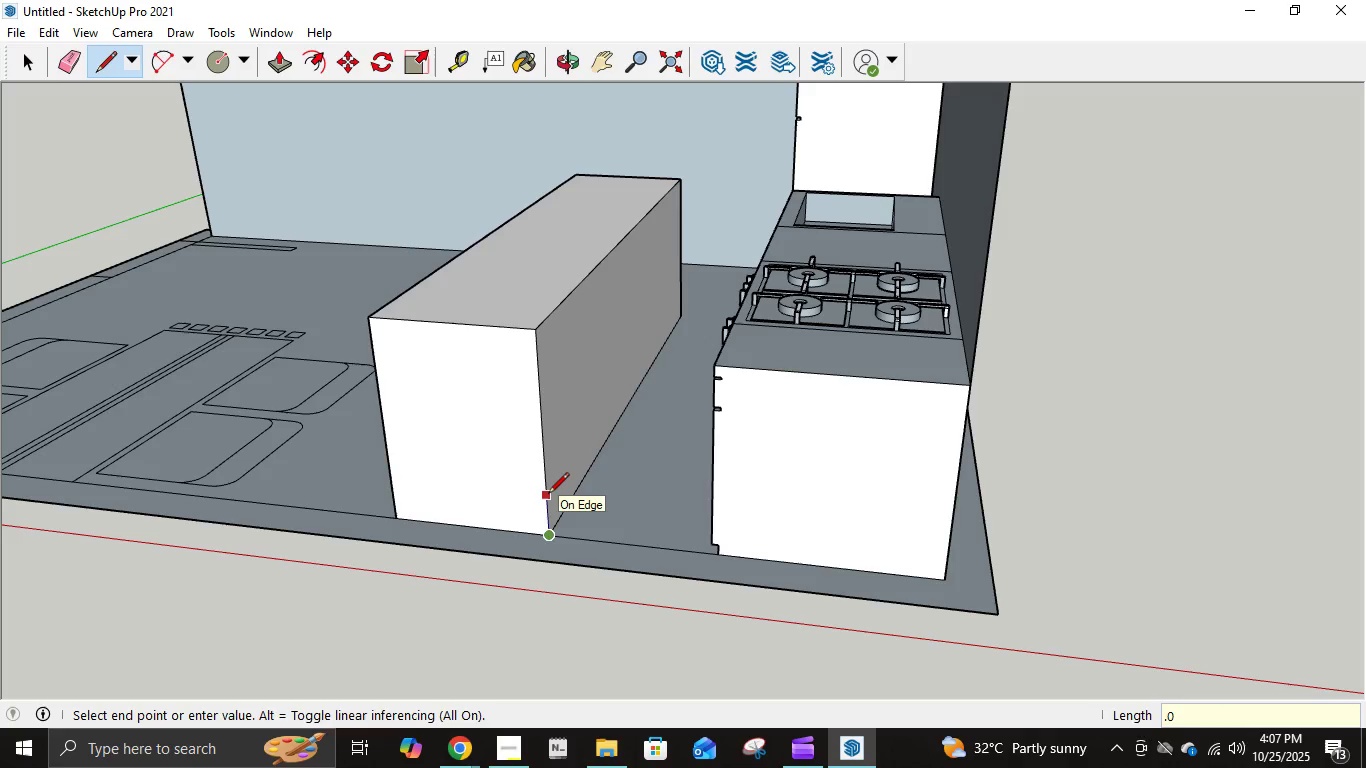 
key(Numpad1)
 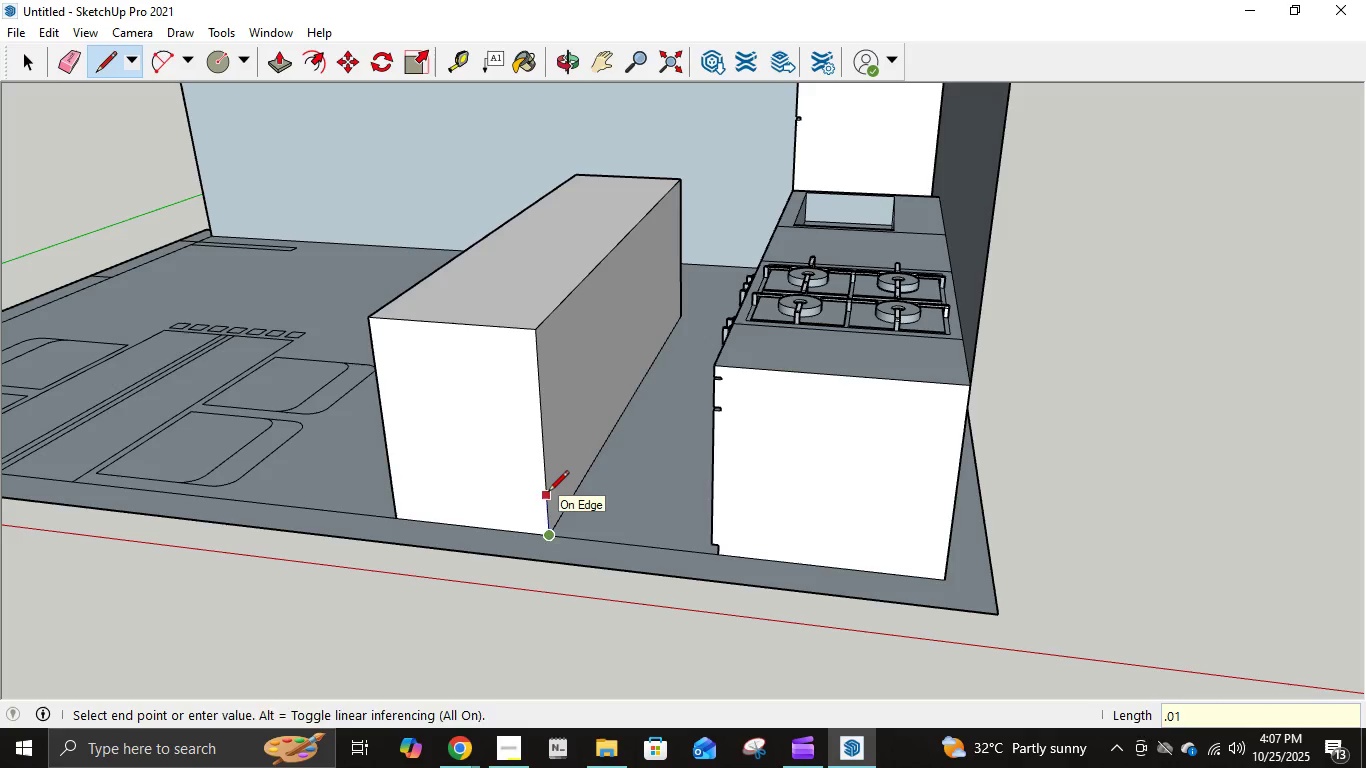 
key(NumpadEnter)
 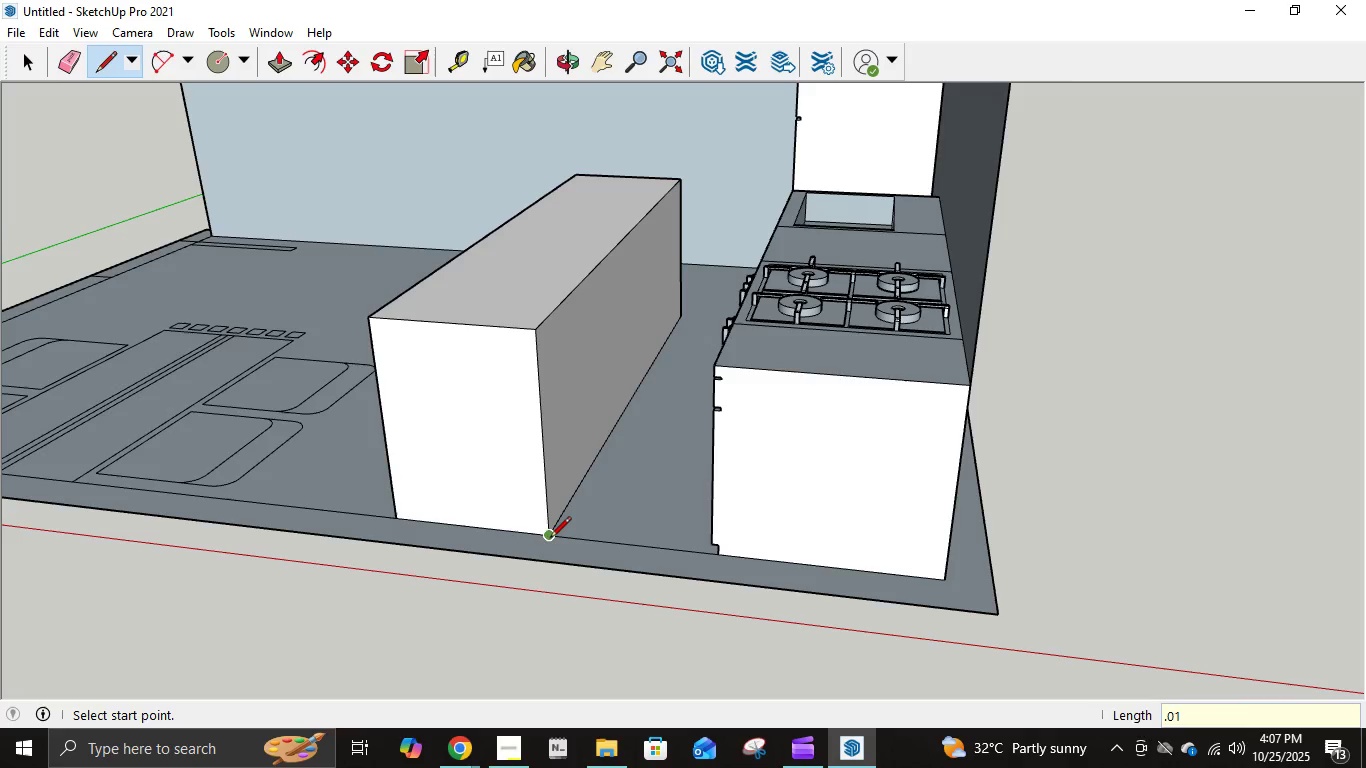 
scroll: coordinate [550, 539], scroll_direction: up, amount: 7.0
 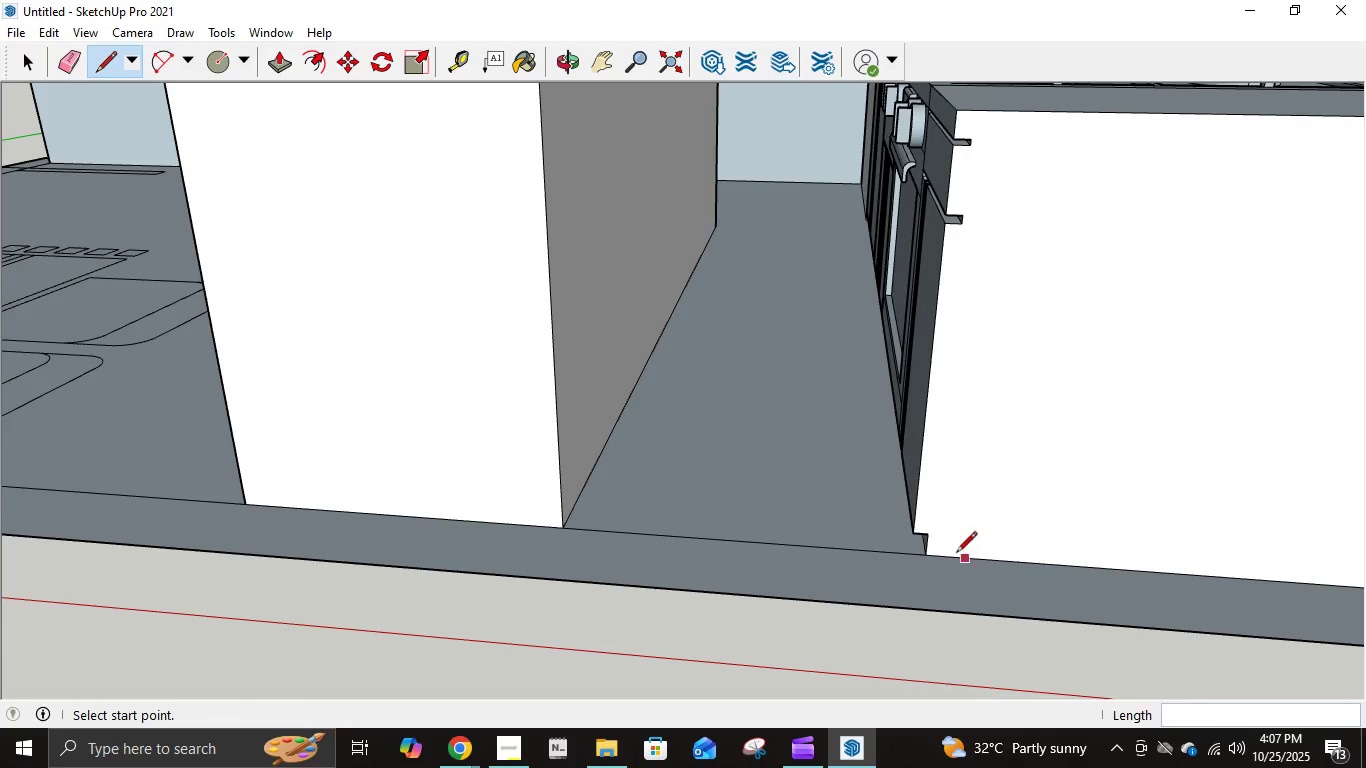 
left_click([927, 558])
 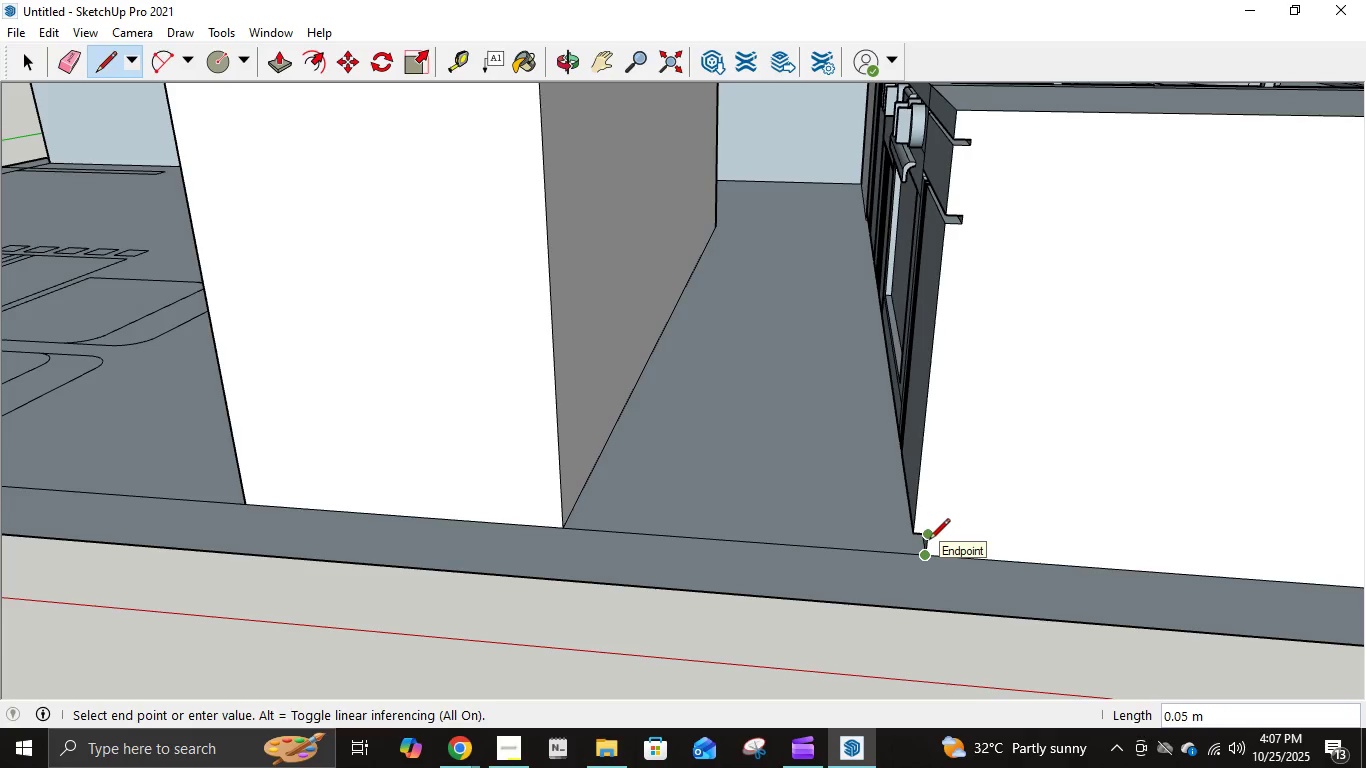 
key(Escape)
 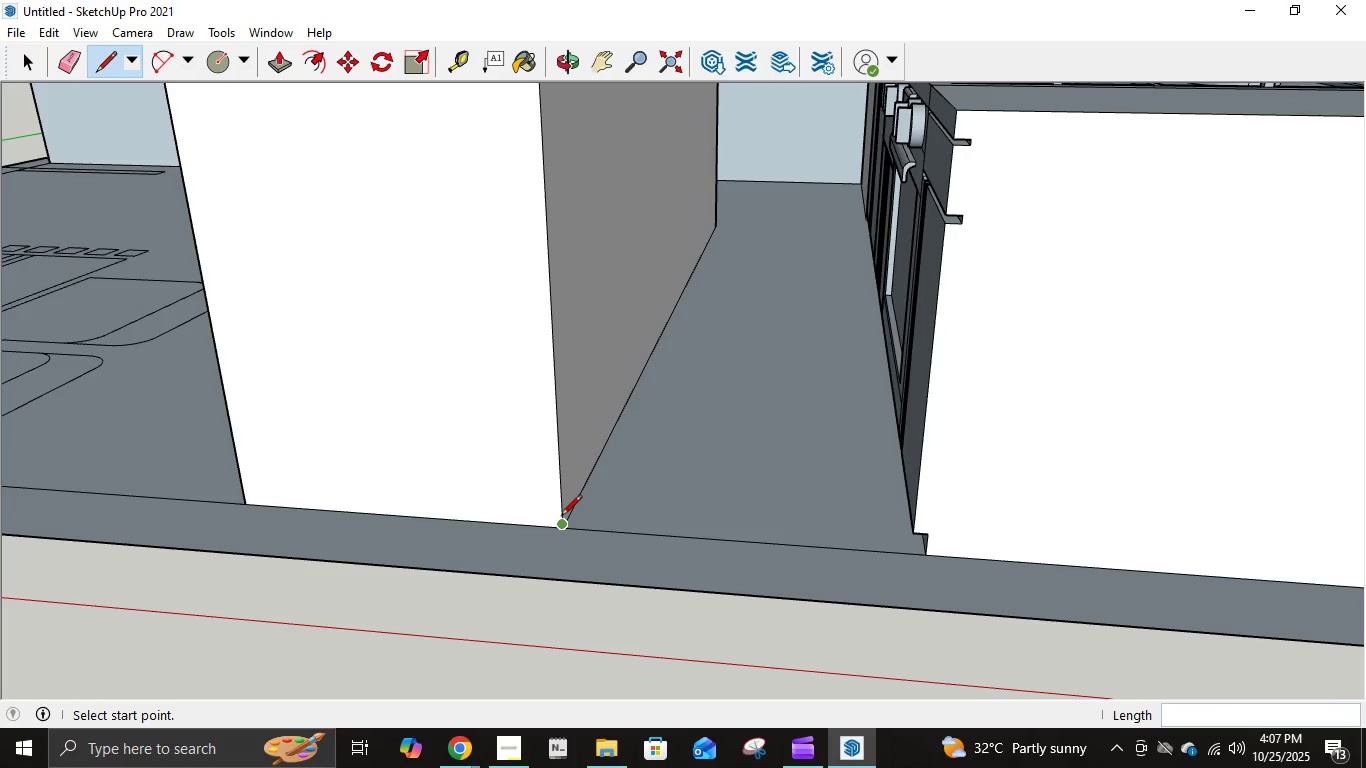 
key(Meta+MetaLeft)
 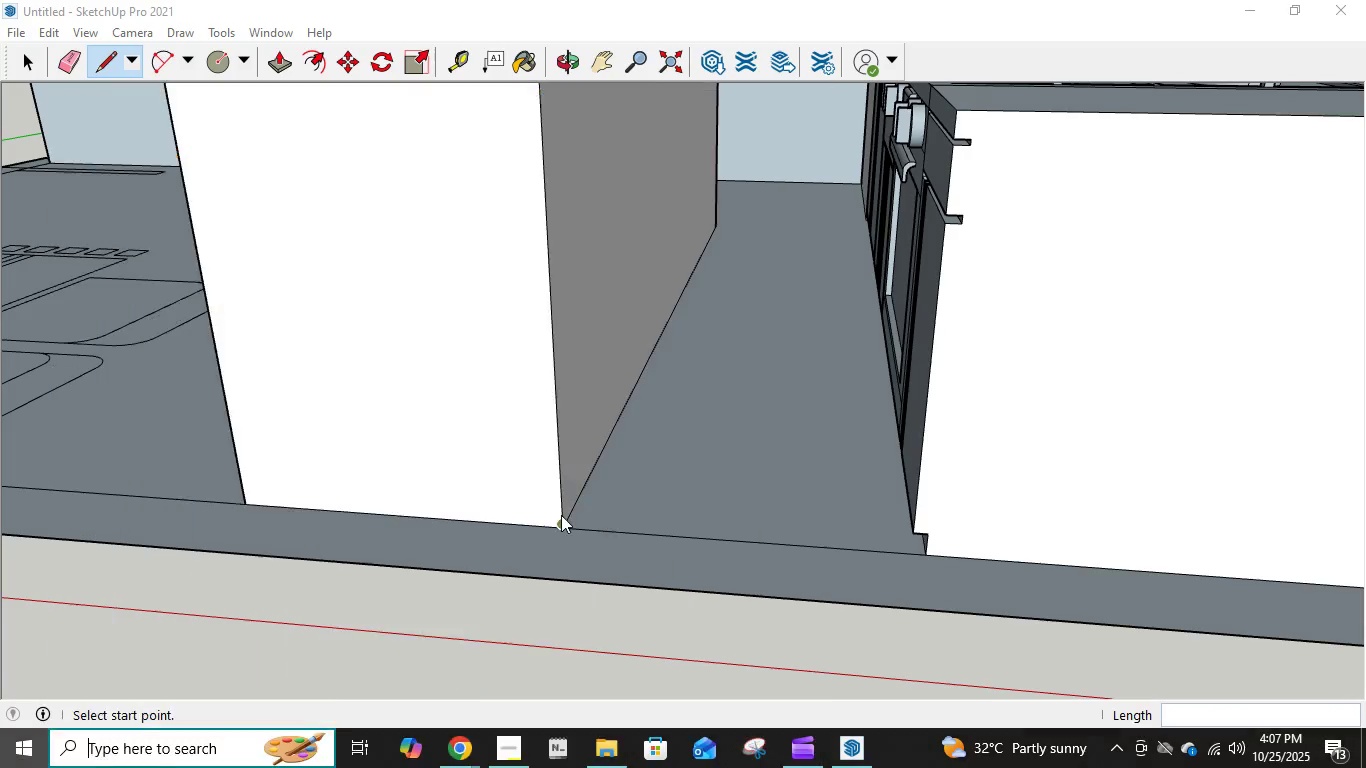 
key(Control+ControlLeft)
 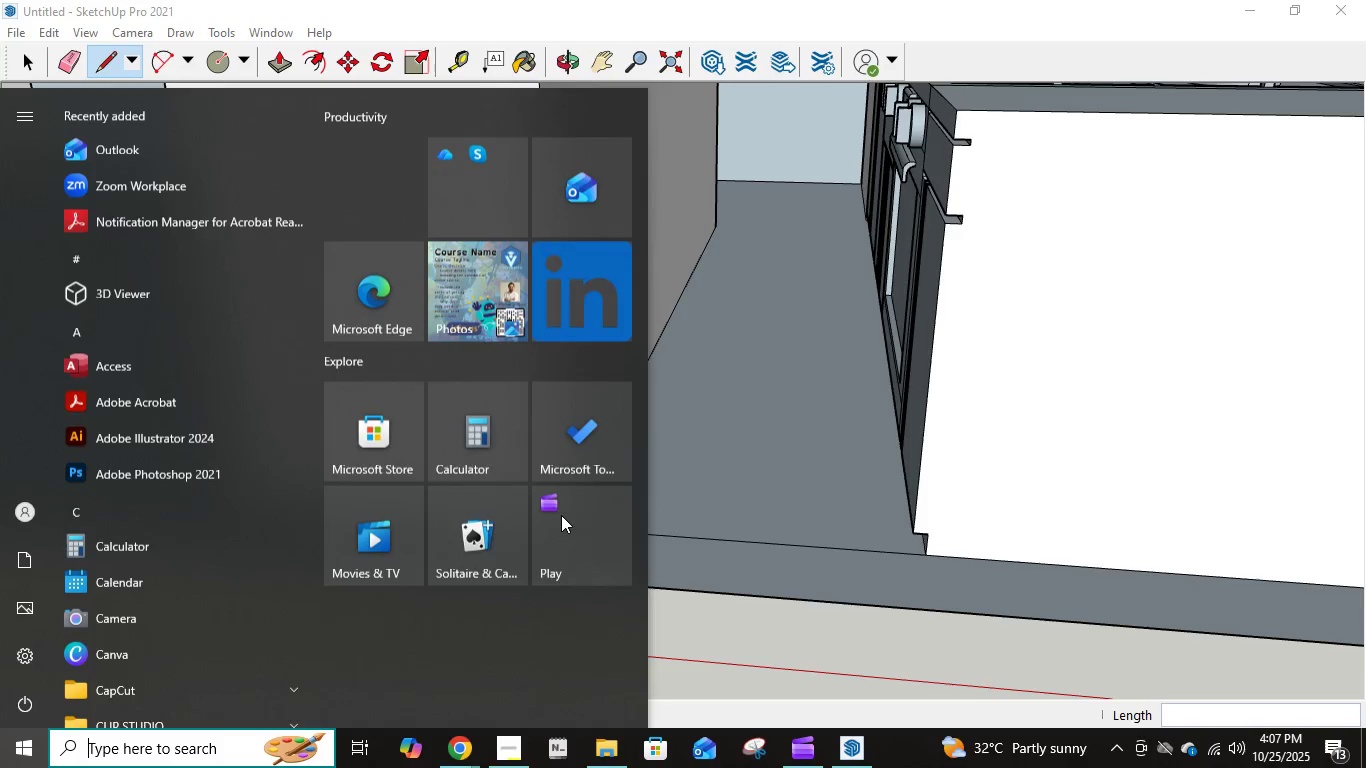 
key(Meta+MetaLeft)
 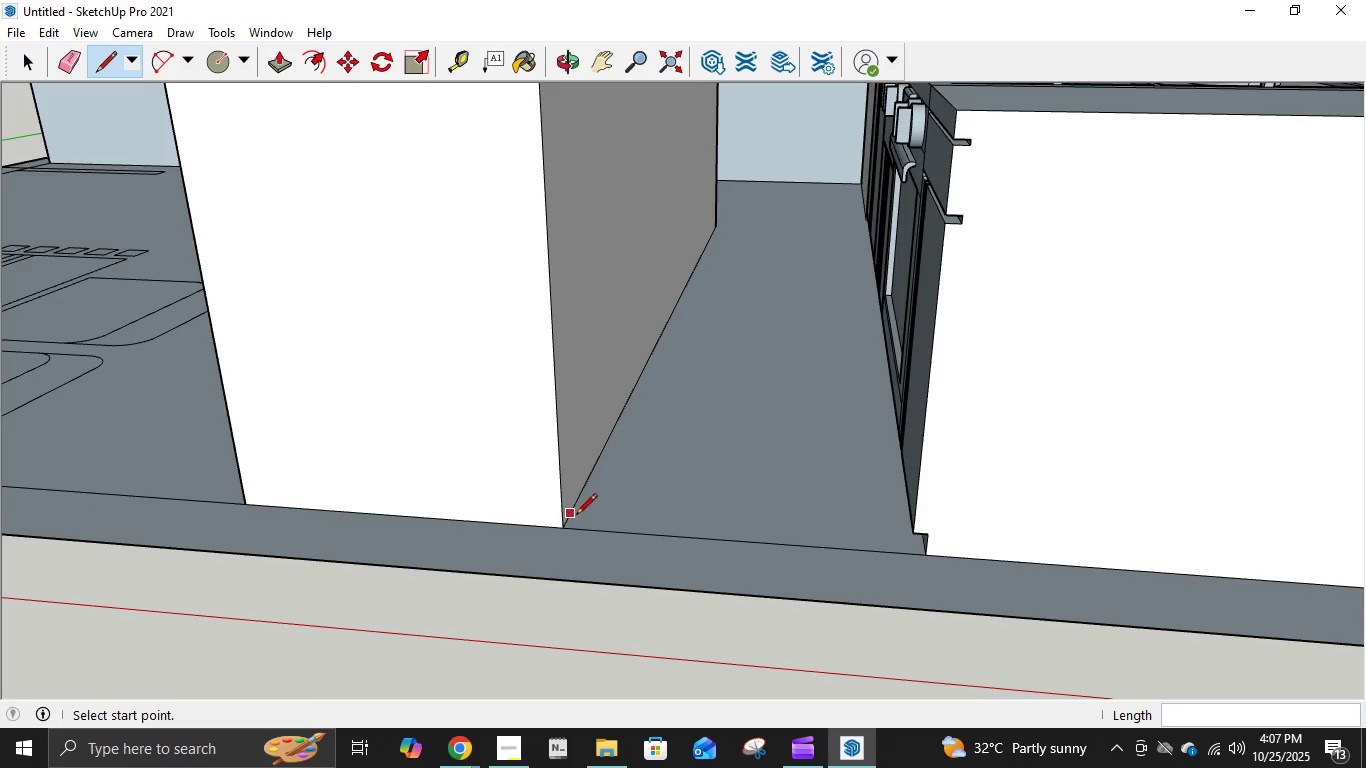 
key(Control+Z)
 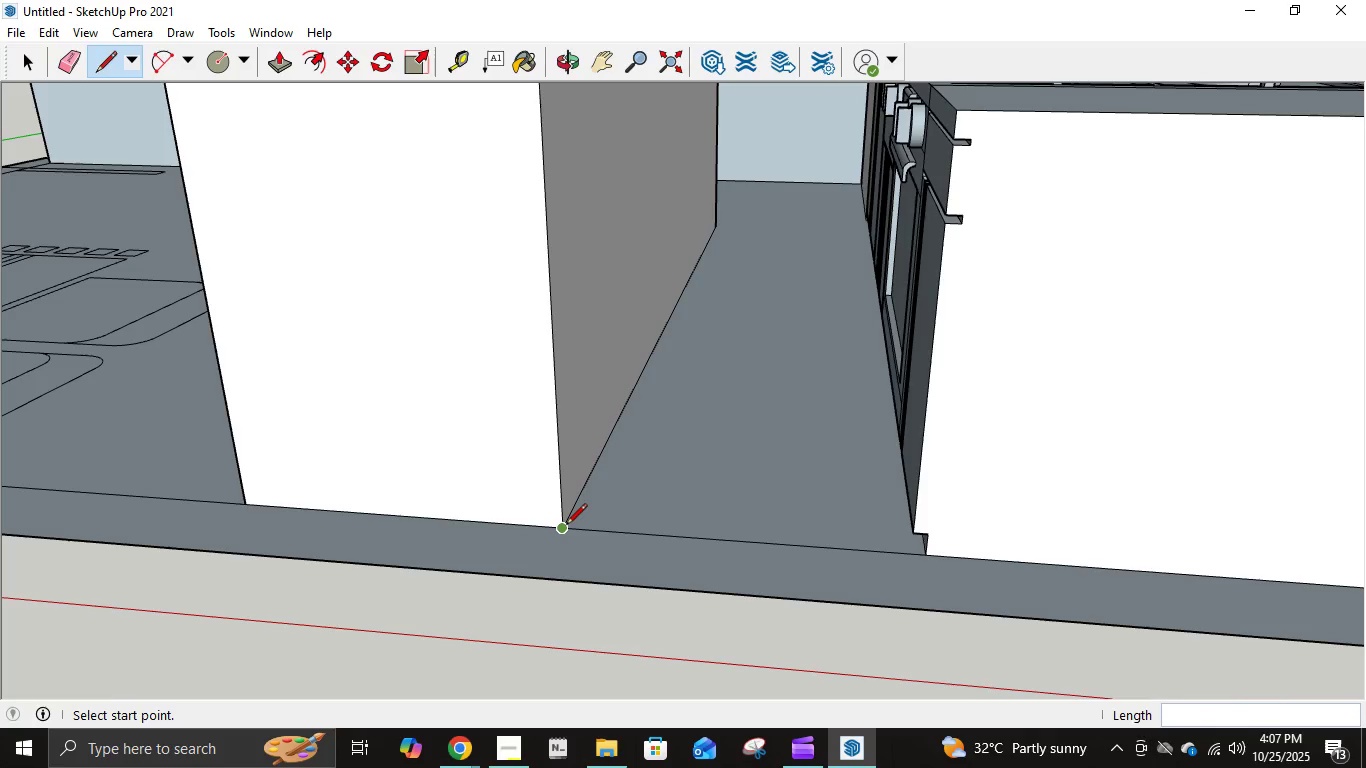 
left_click([566, 526])
 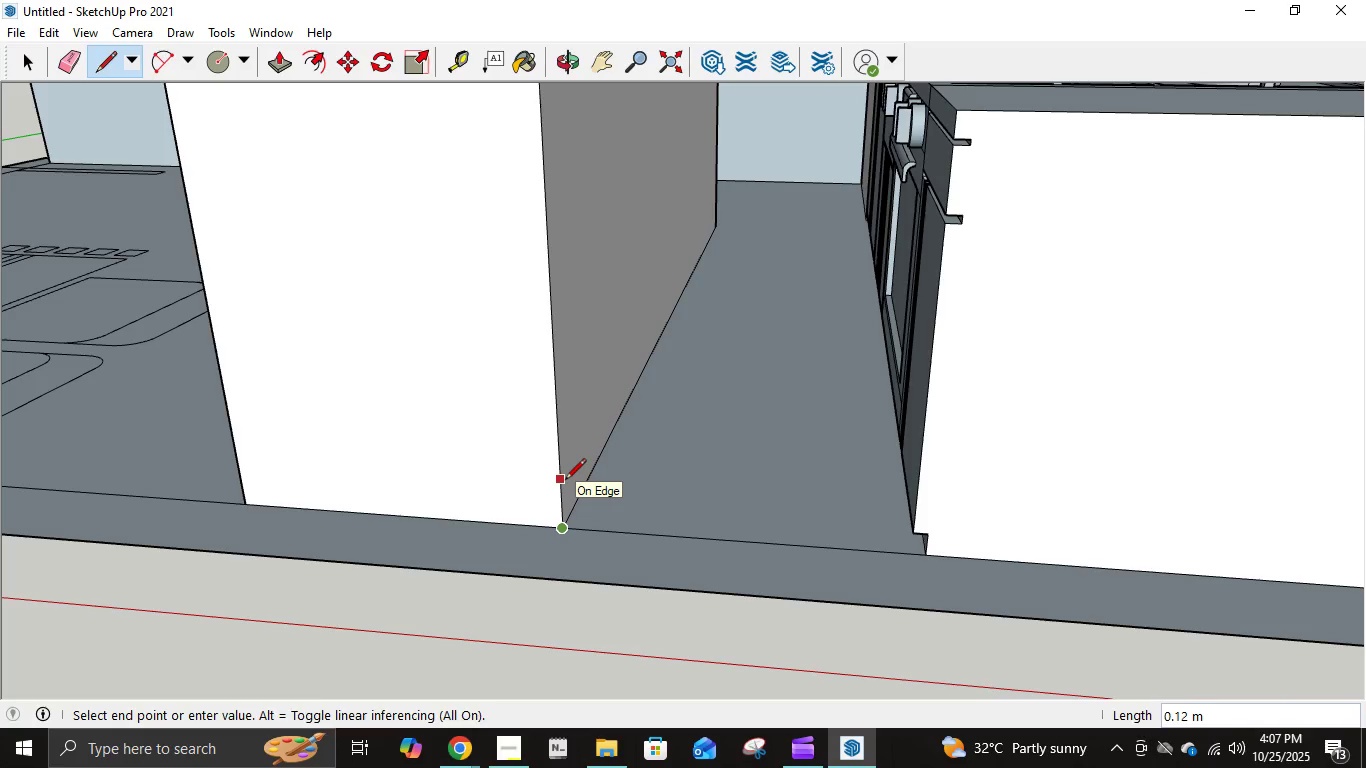 
key(NumpadDecimal)
 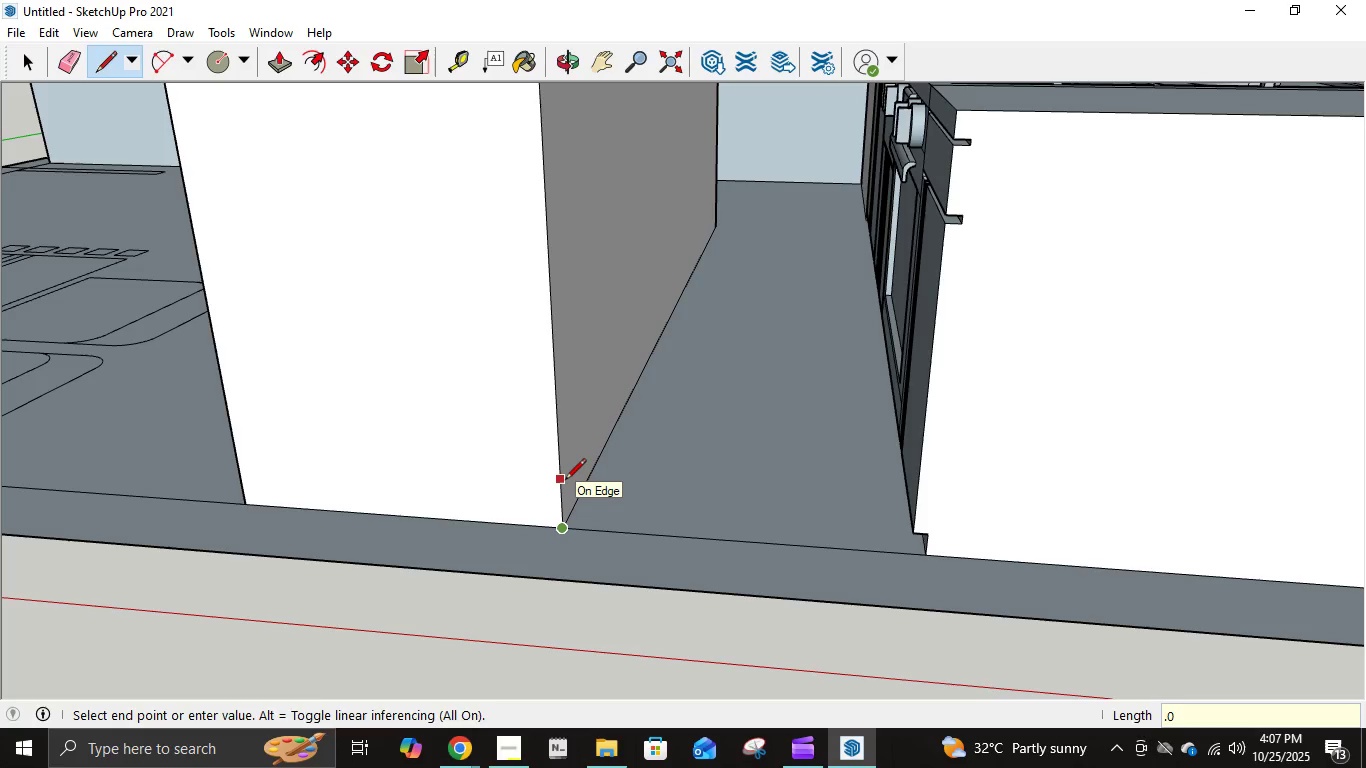 
key(Numpad0)
 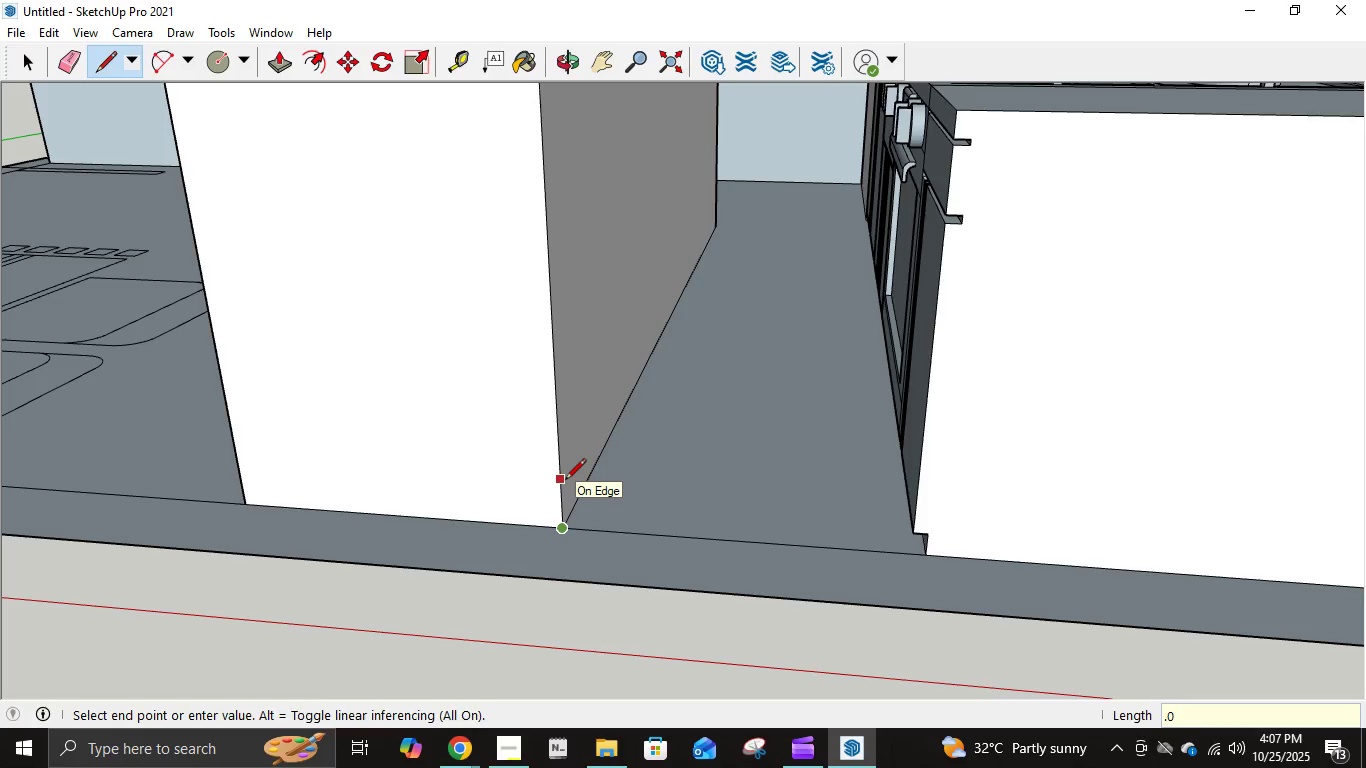 
key(Numpad5)
 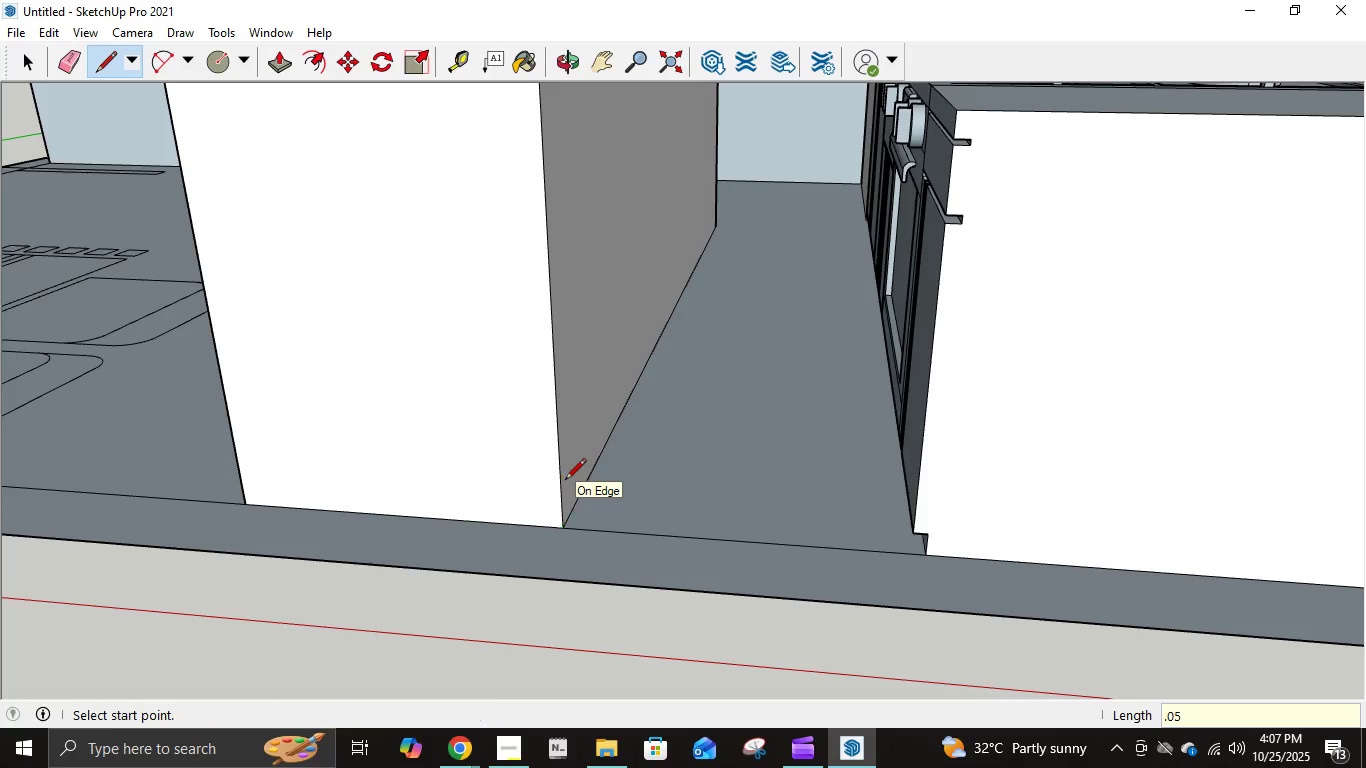 
key(NumpadEnter)
 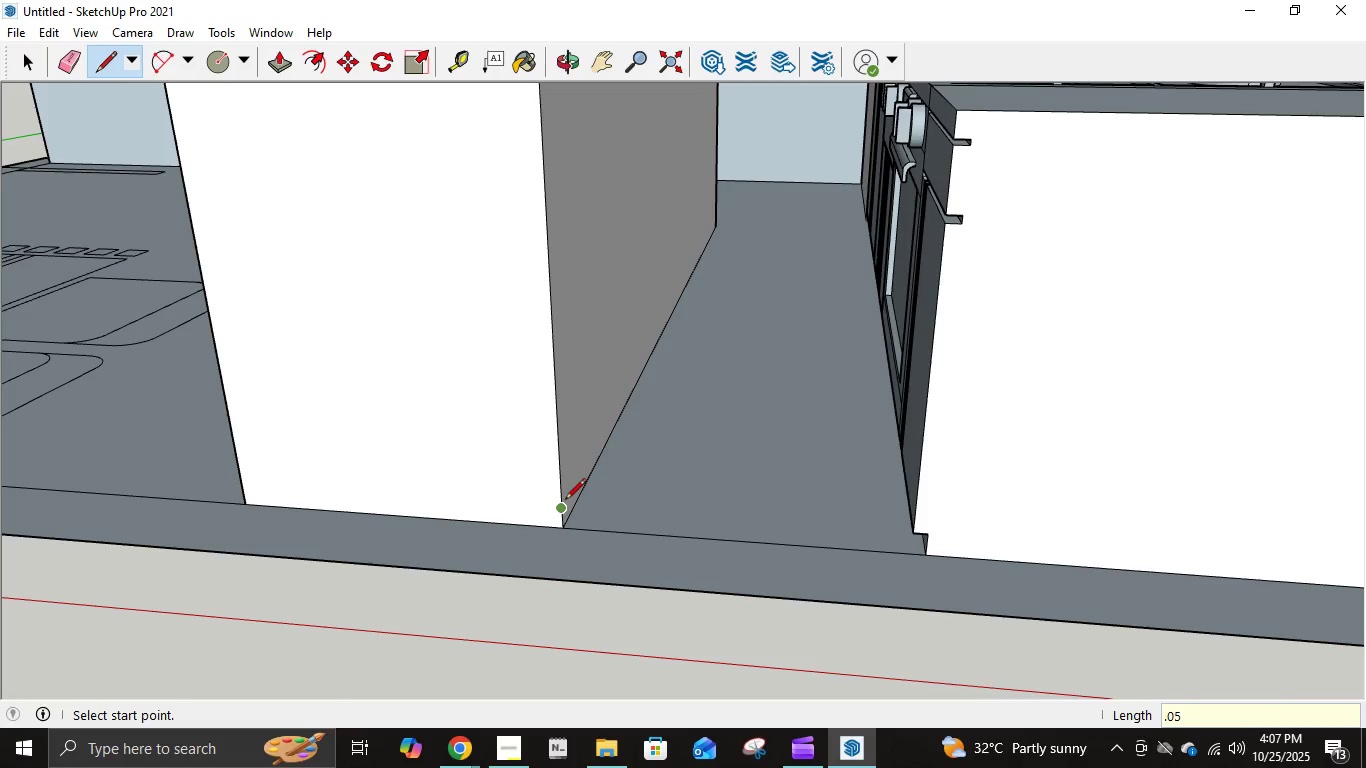 
left_click([565, 501])
 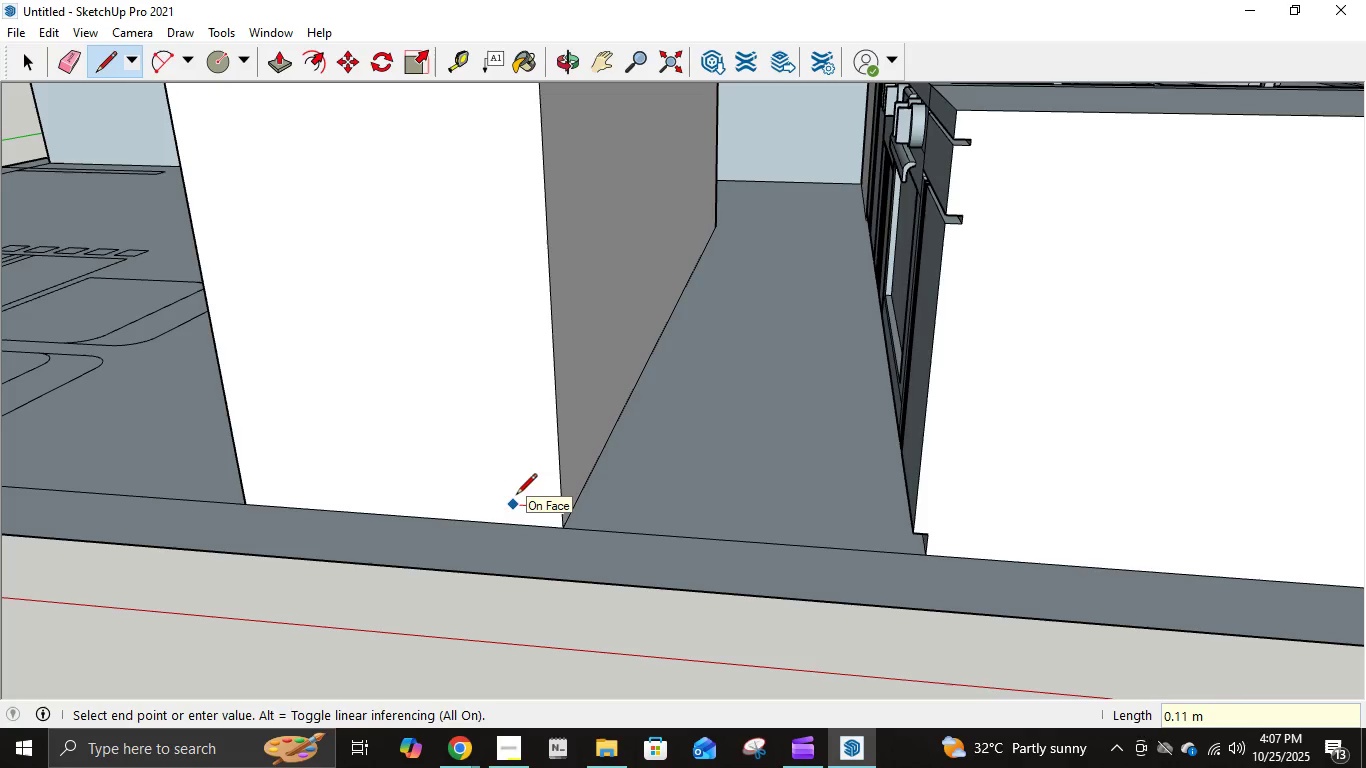 
key(NumpadDecimal)
 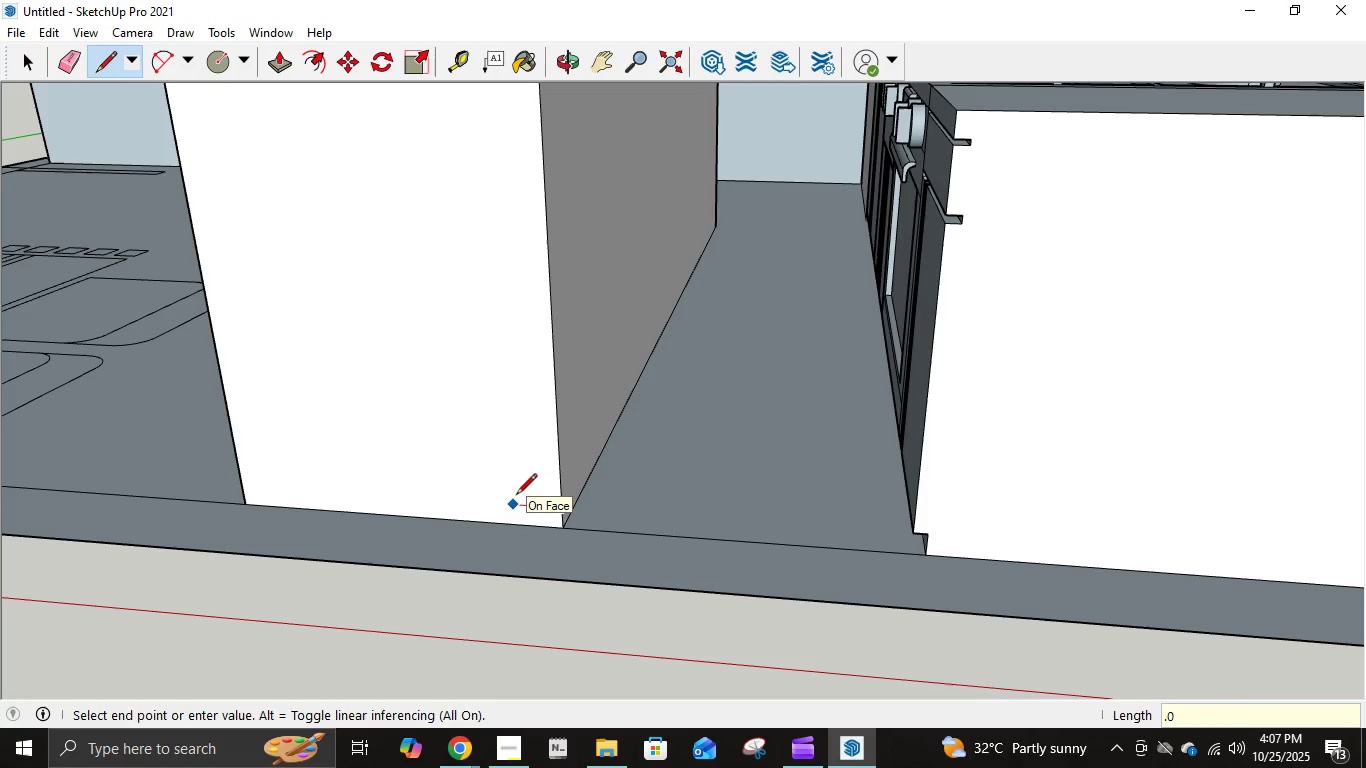 
key(Numpad0)
 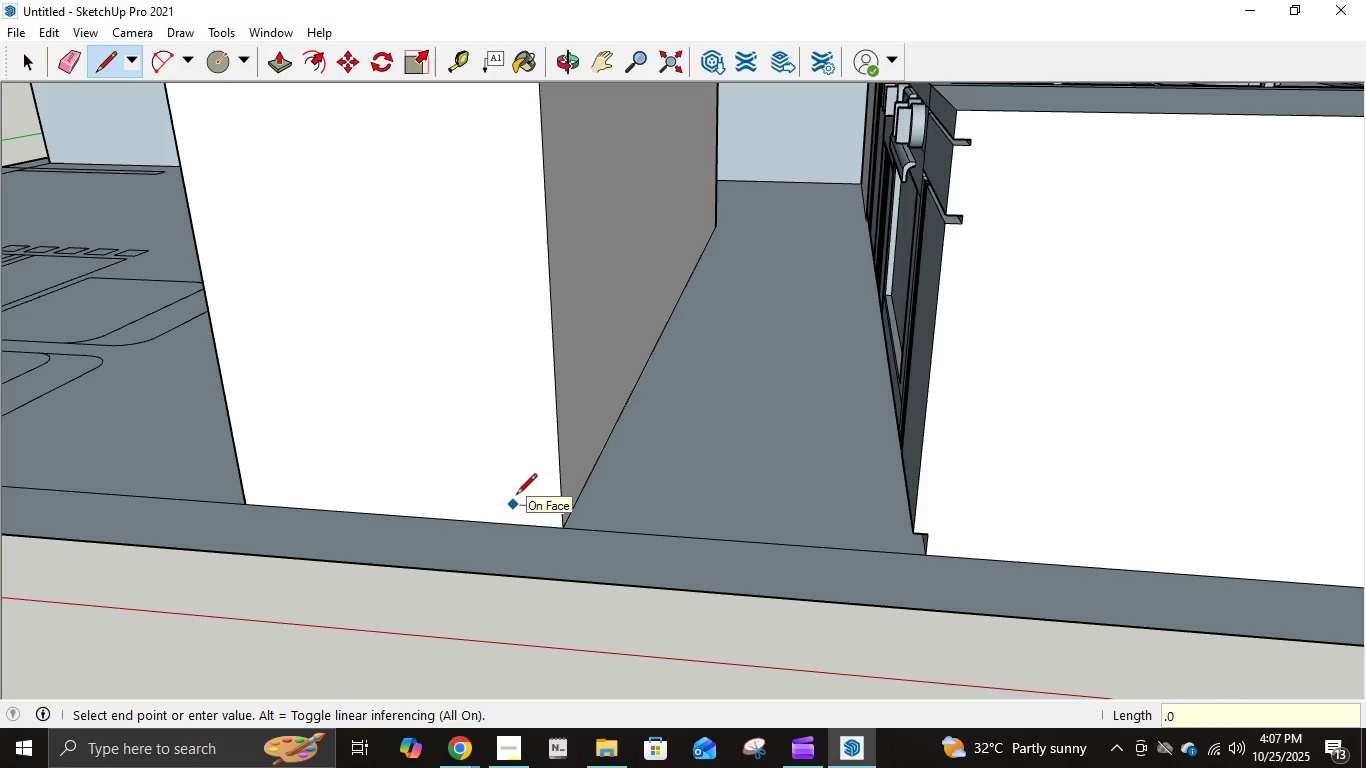 
key(Numpad3)
 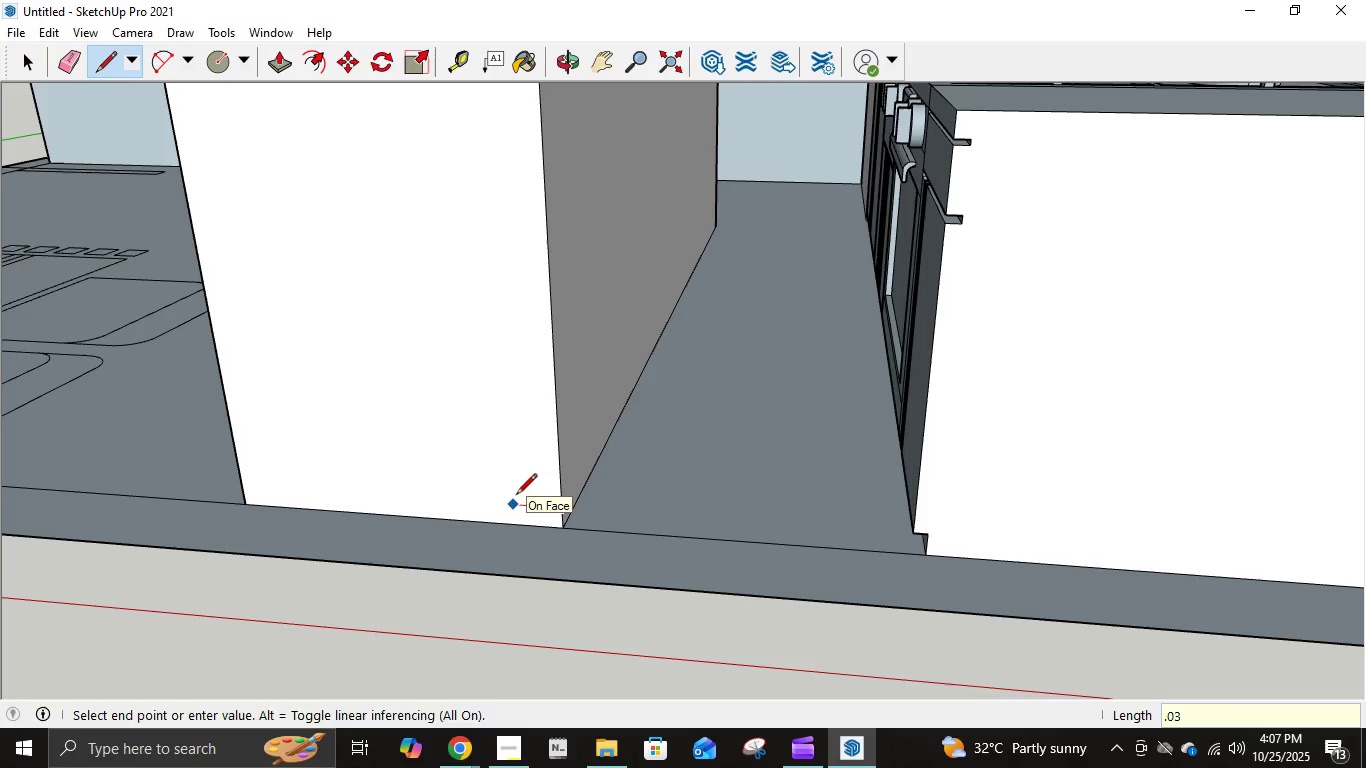 
key(NumpadEnter)
 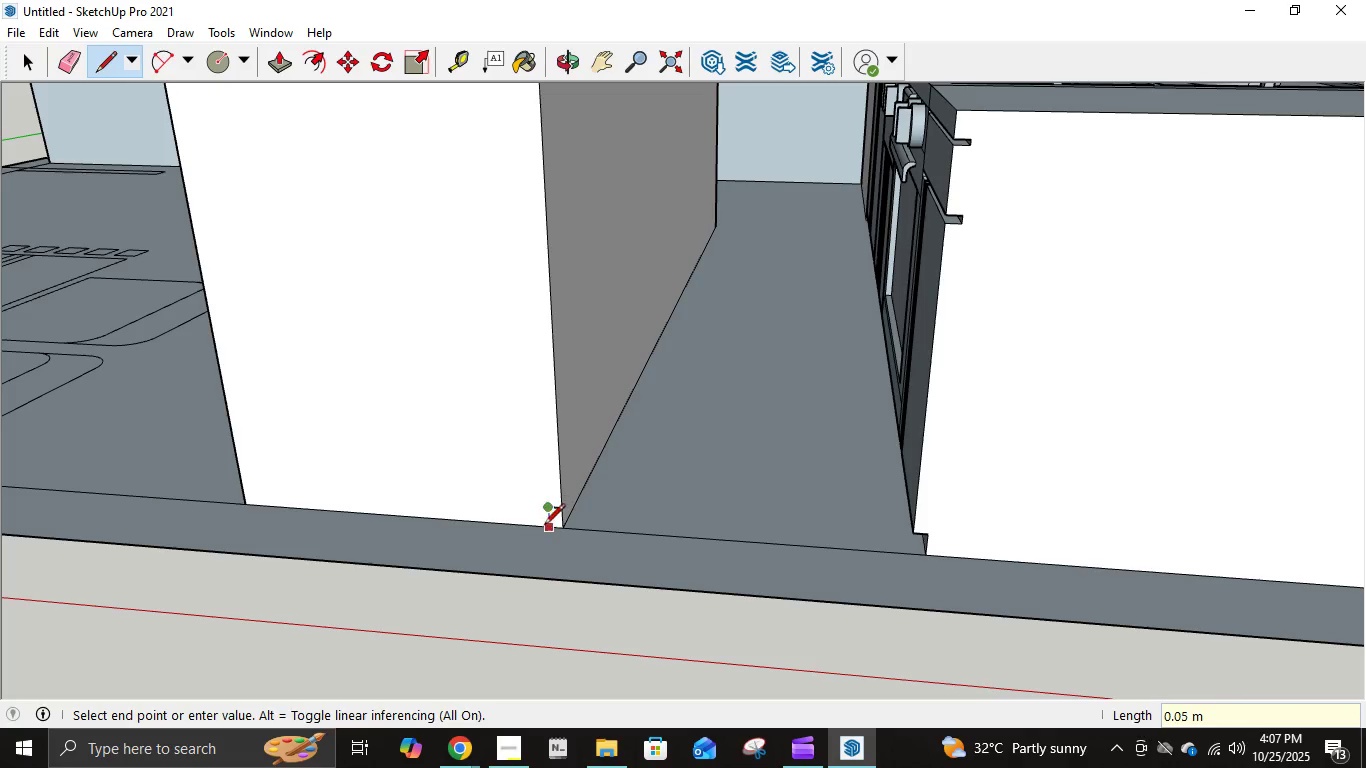 
left_click([544, 527])
 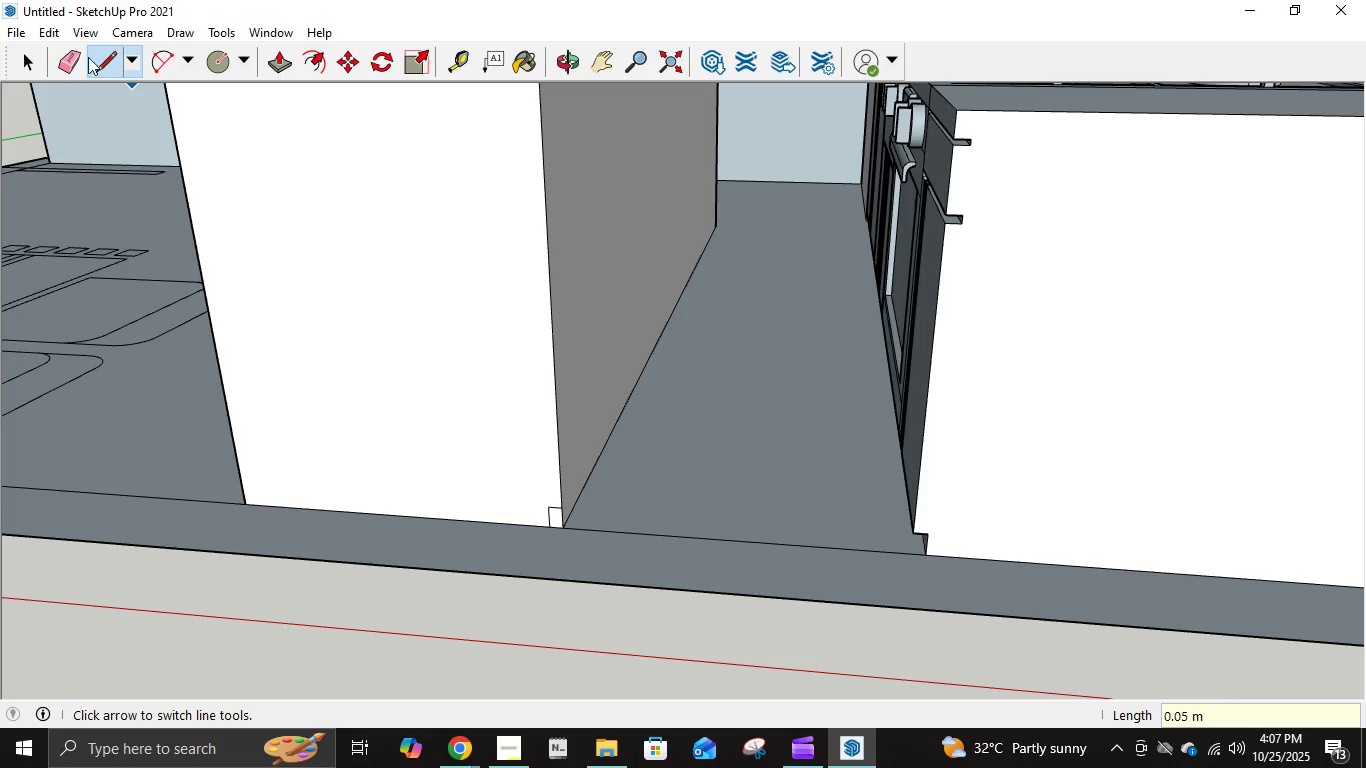 
left_click([286, 73])
 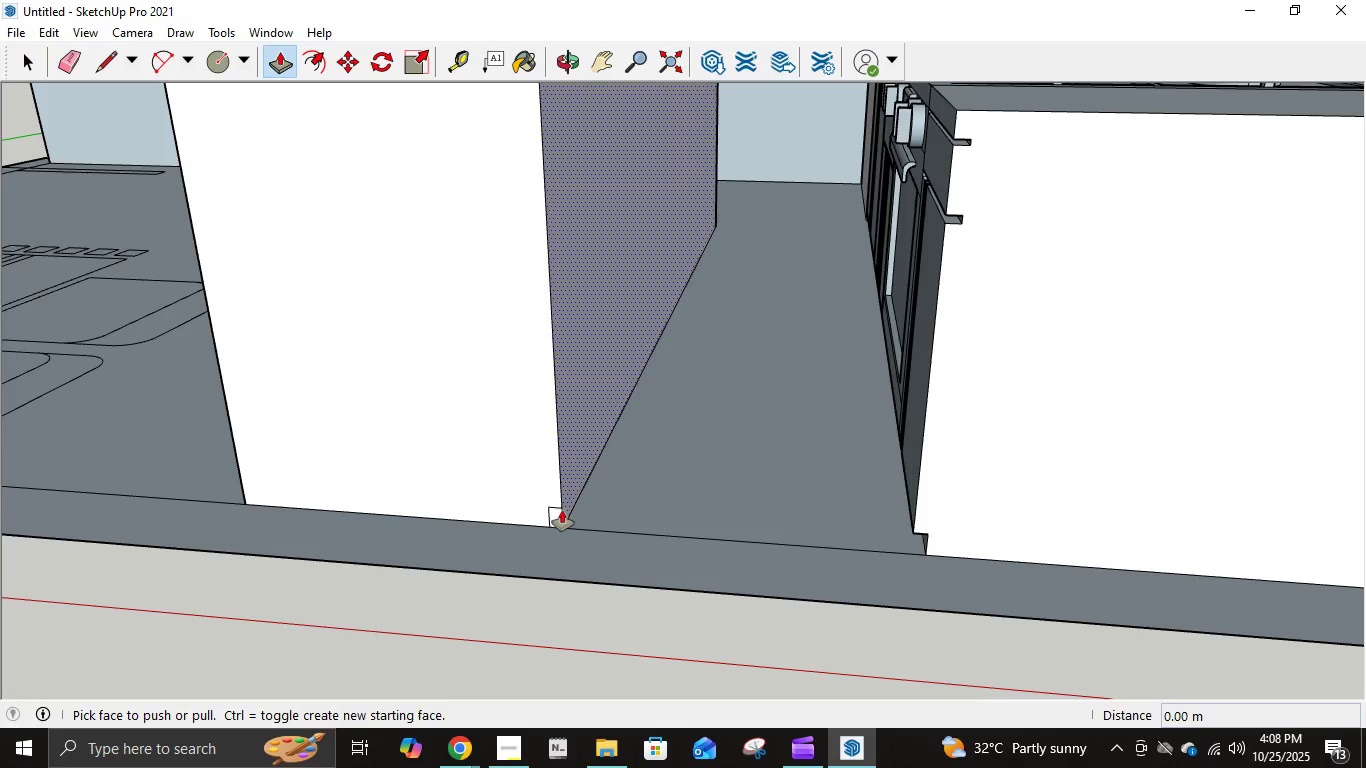 
left_click([558, 511])
 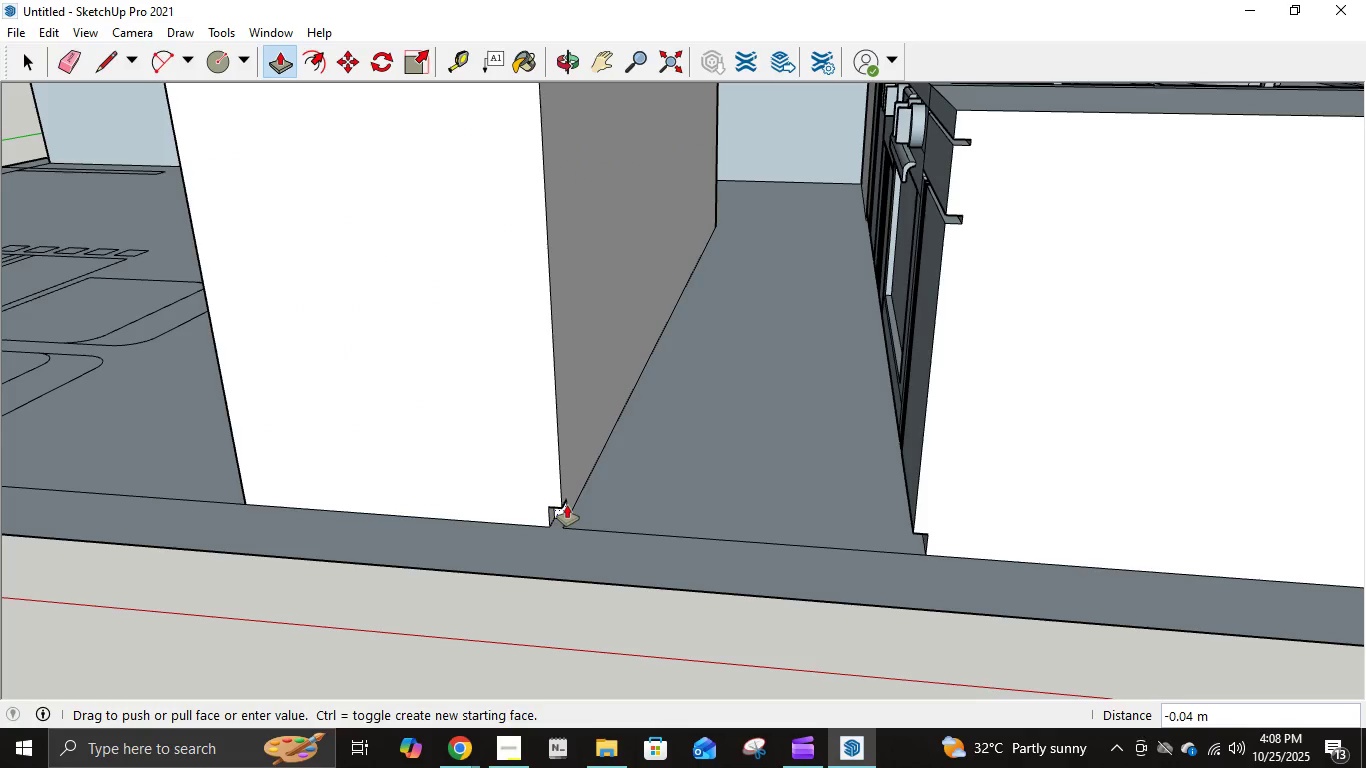 
key(Numpad3)
 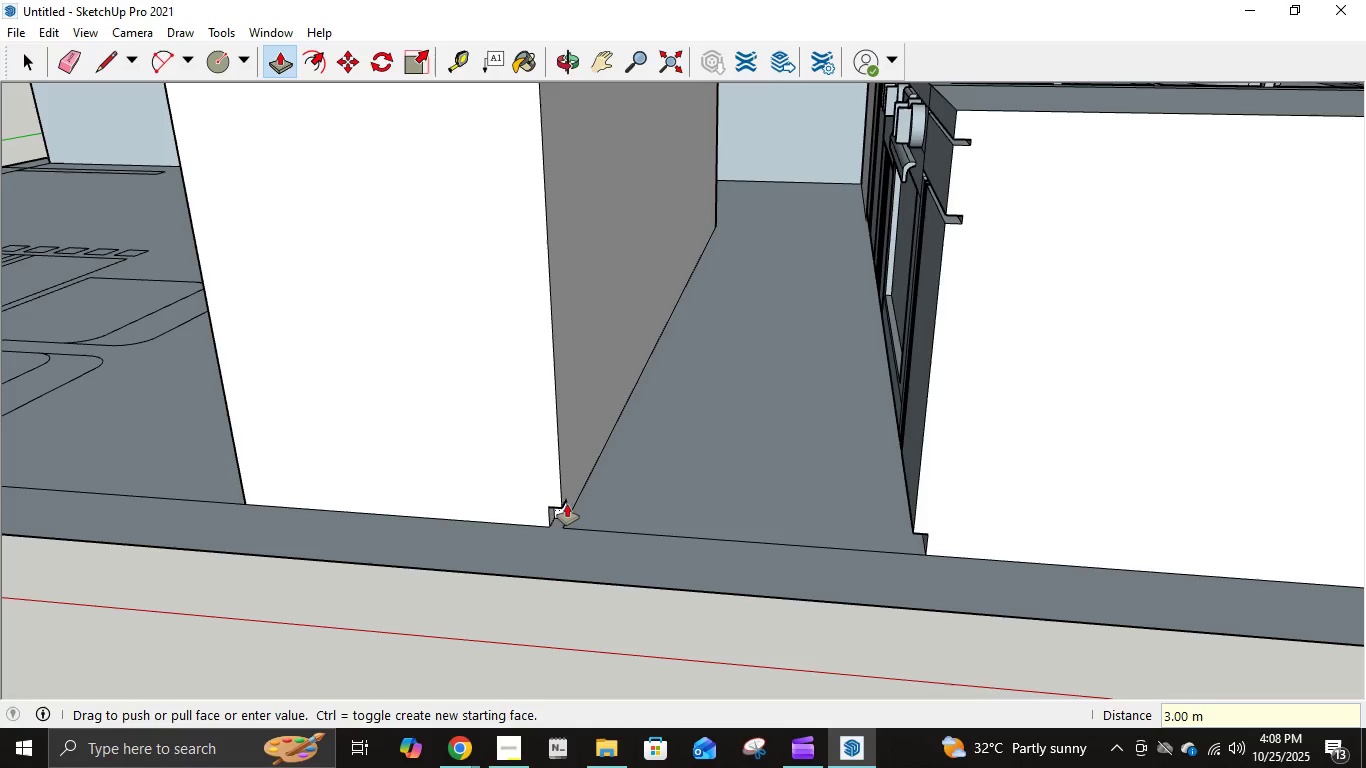 
key(NumpadEnter)
 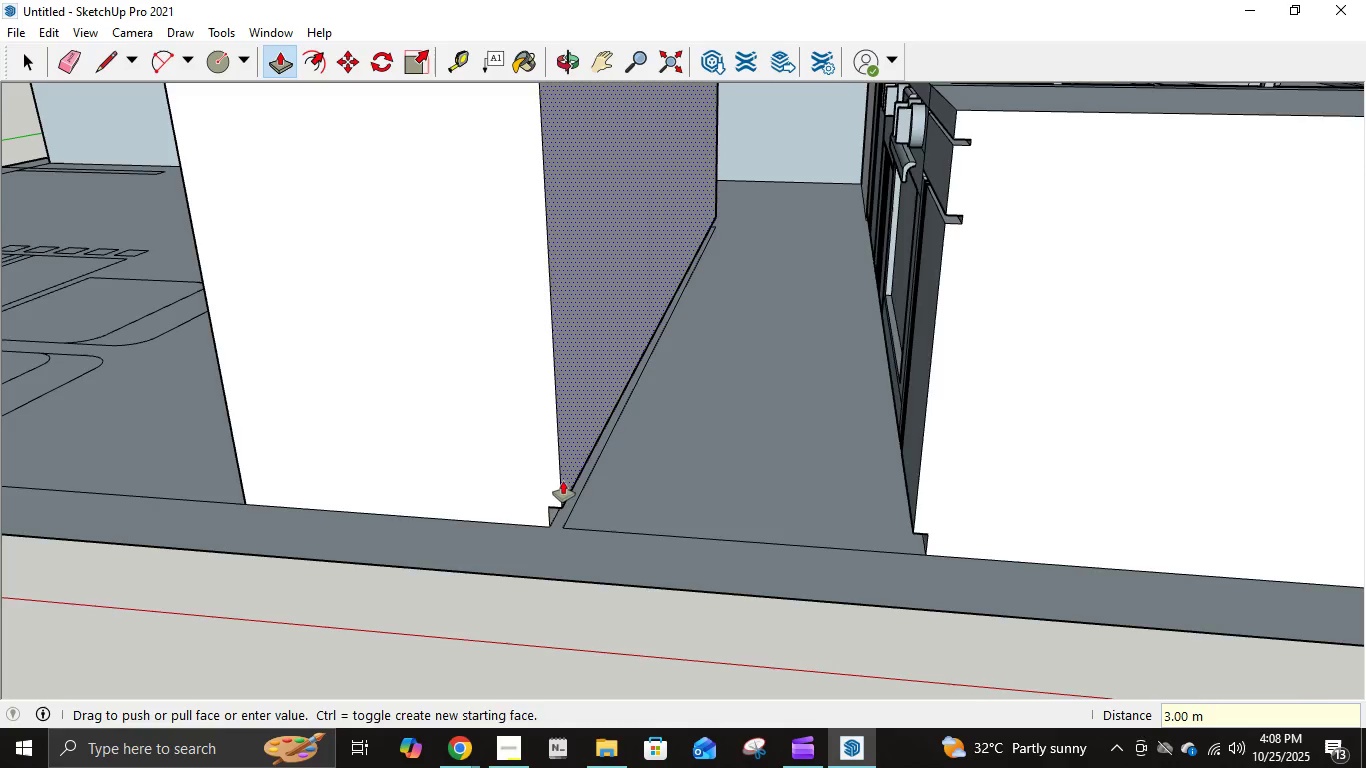 
scroll: coordinate [563, 479], scroll_direction: down, amount: 4.0
 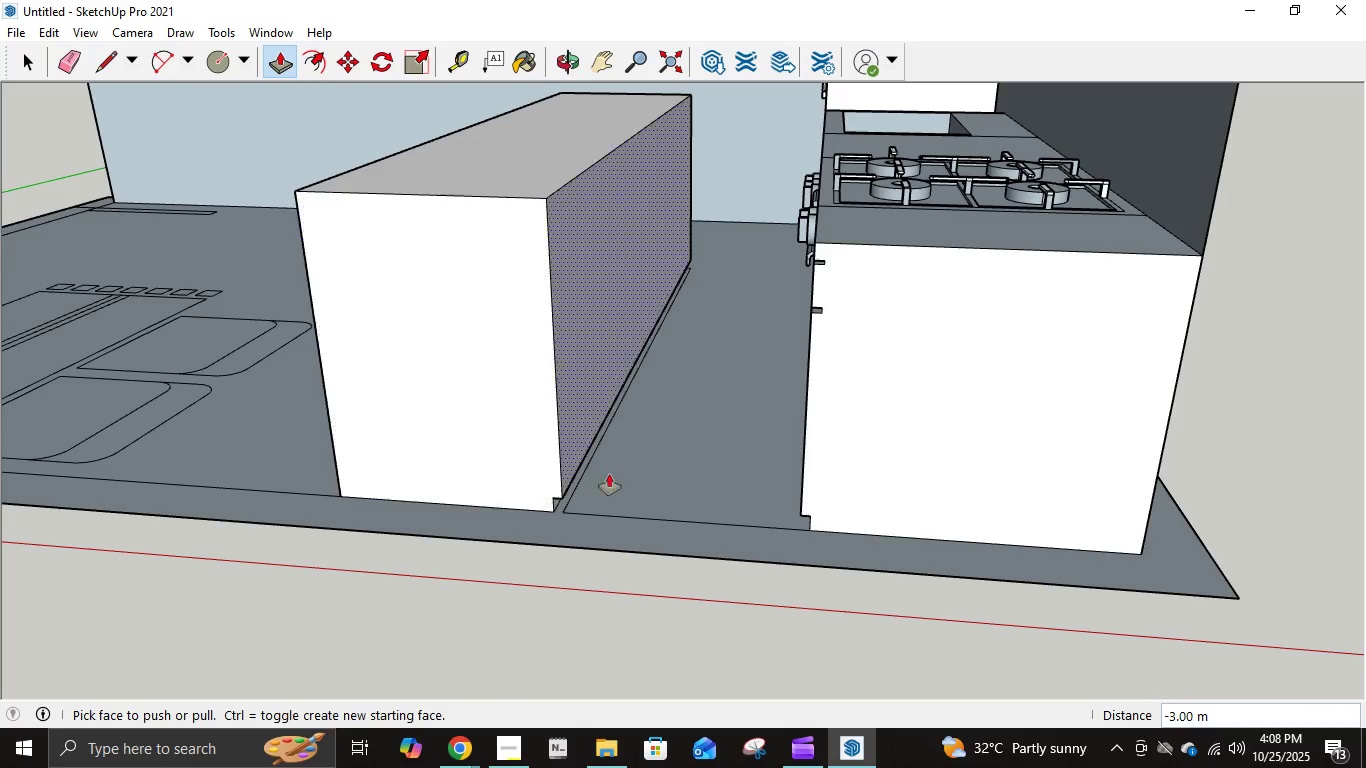 
scroll: coordinate [612, 477], scroll_direction: up, amount: 5.0
 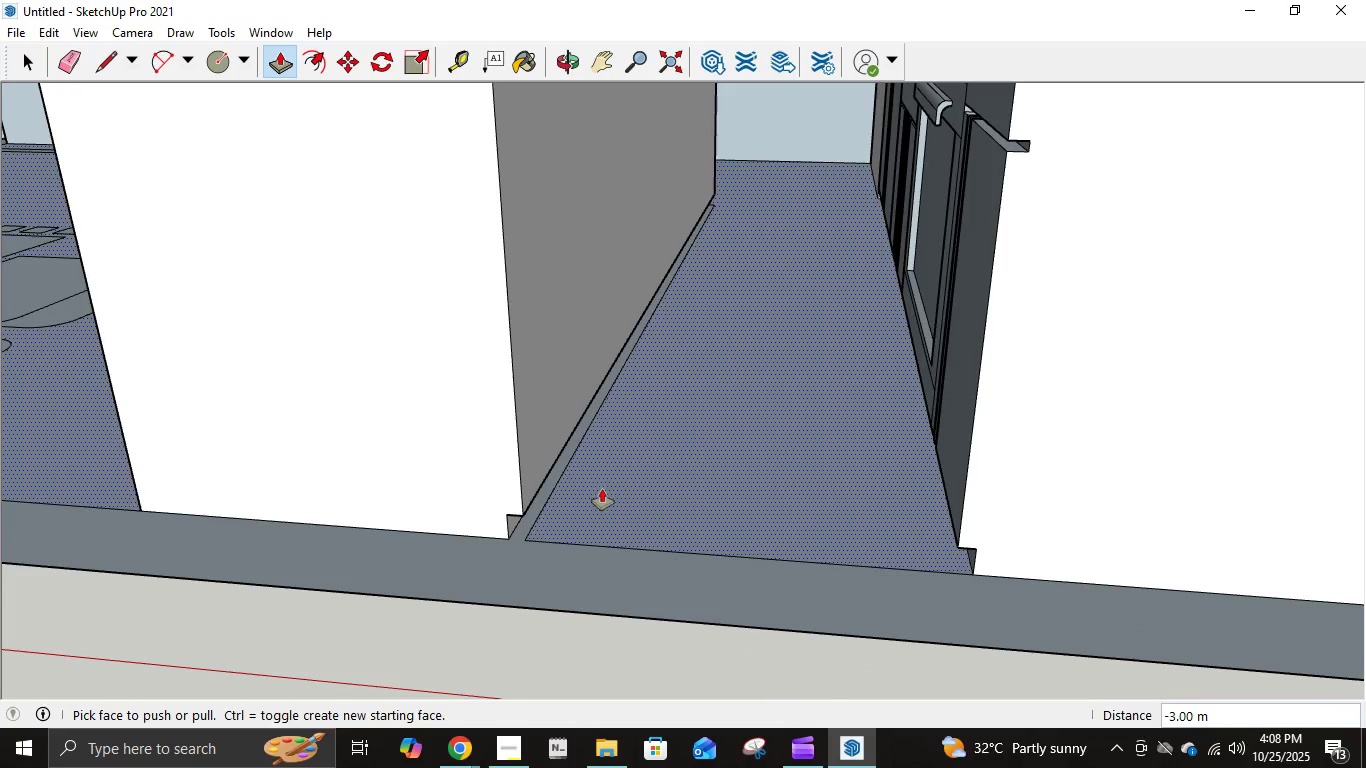 
scroll: coordinate [601, 495], scroll_direction: down, amount: 8.0
 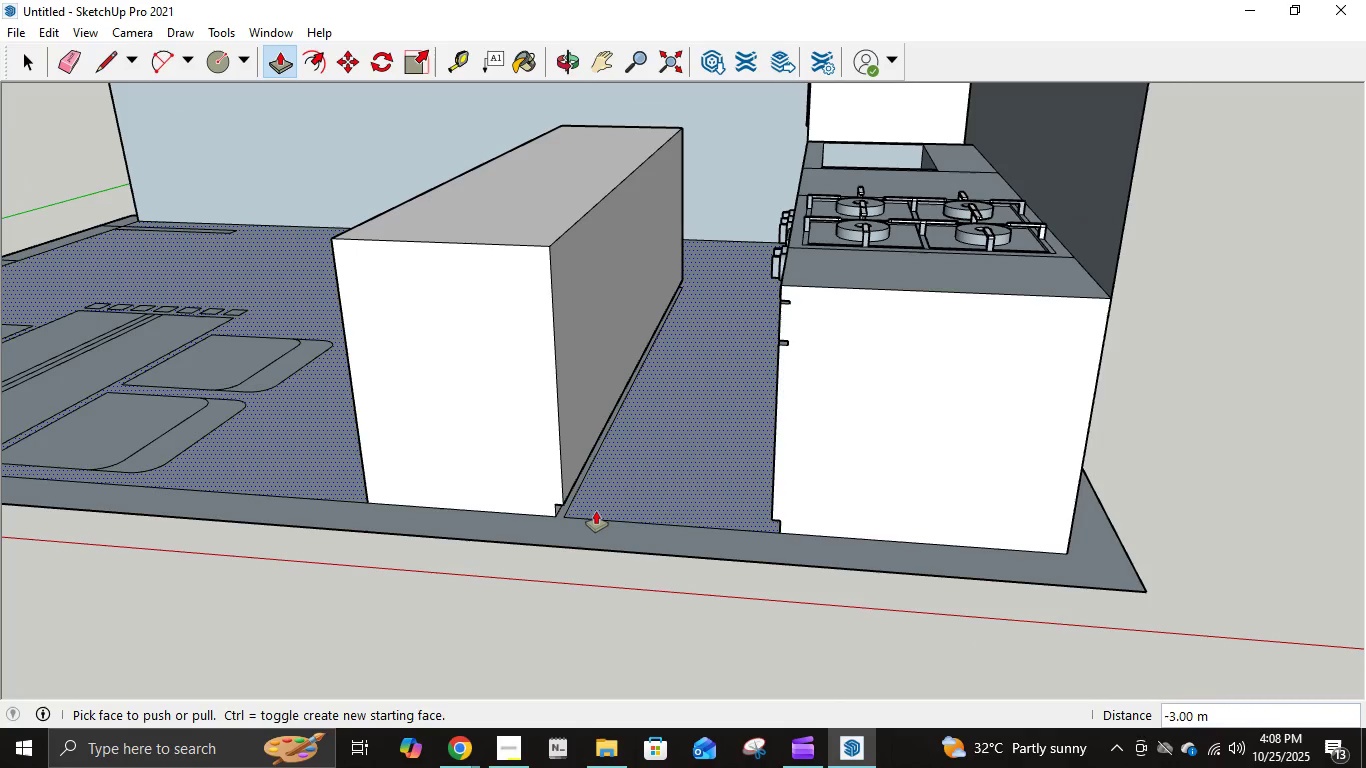 
key(E)
 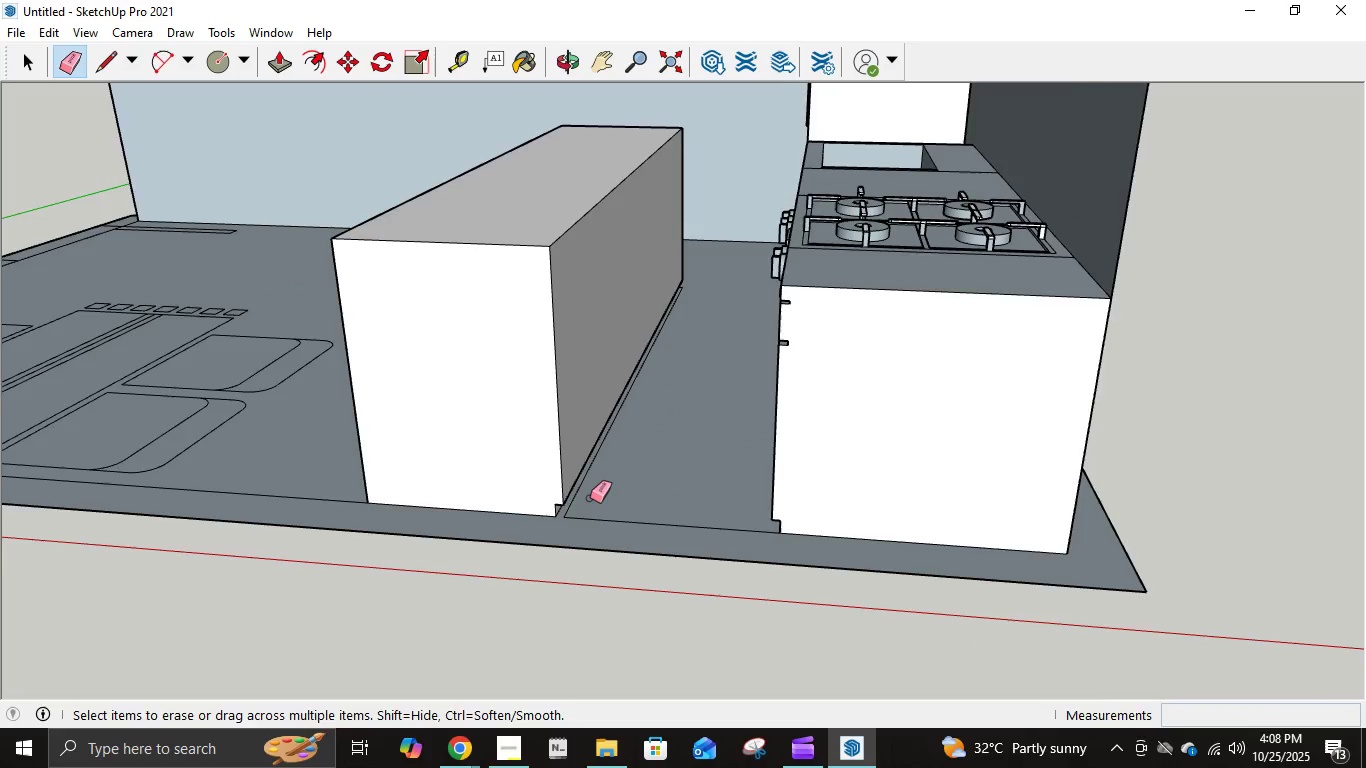 
scroll: coordinate [590, 499], scroll_direction: up, amount: 4.0
 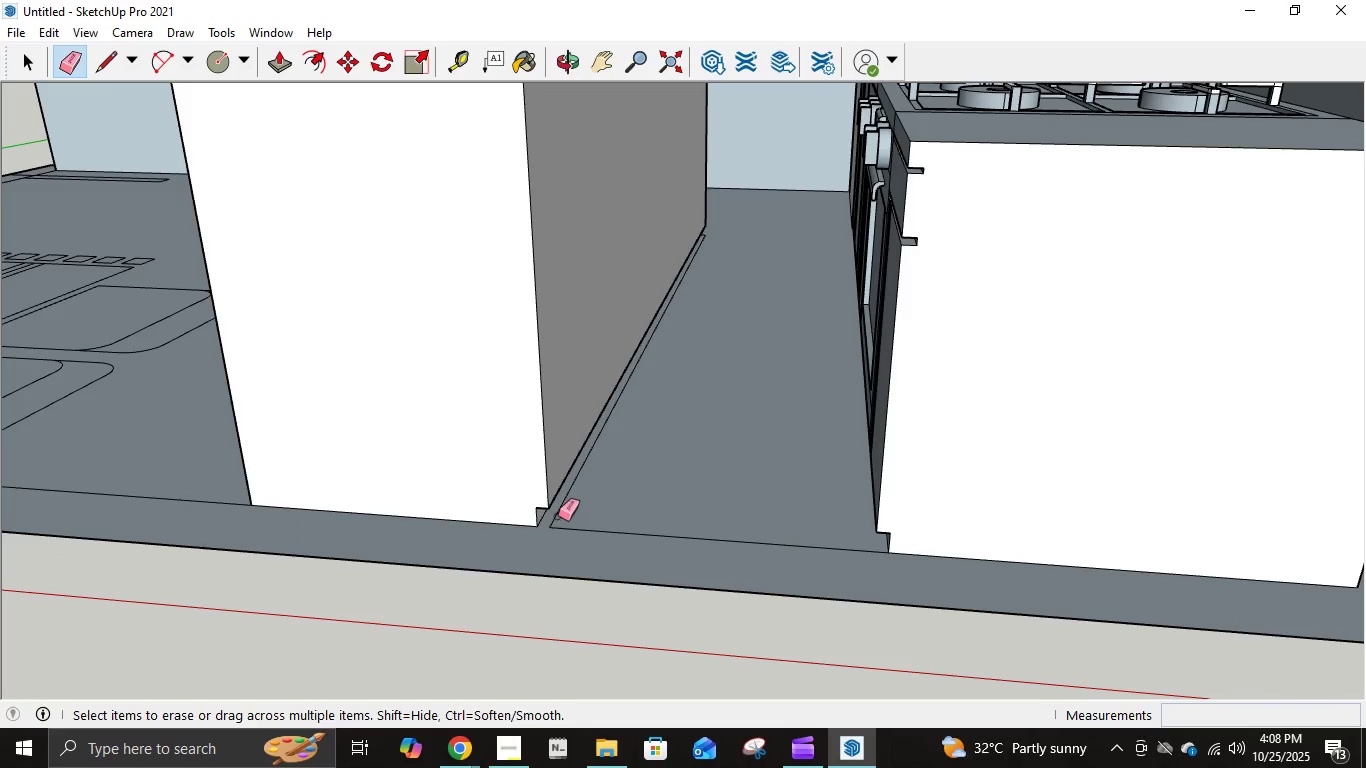 
left_click([558, 516])
 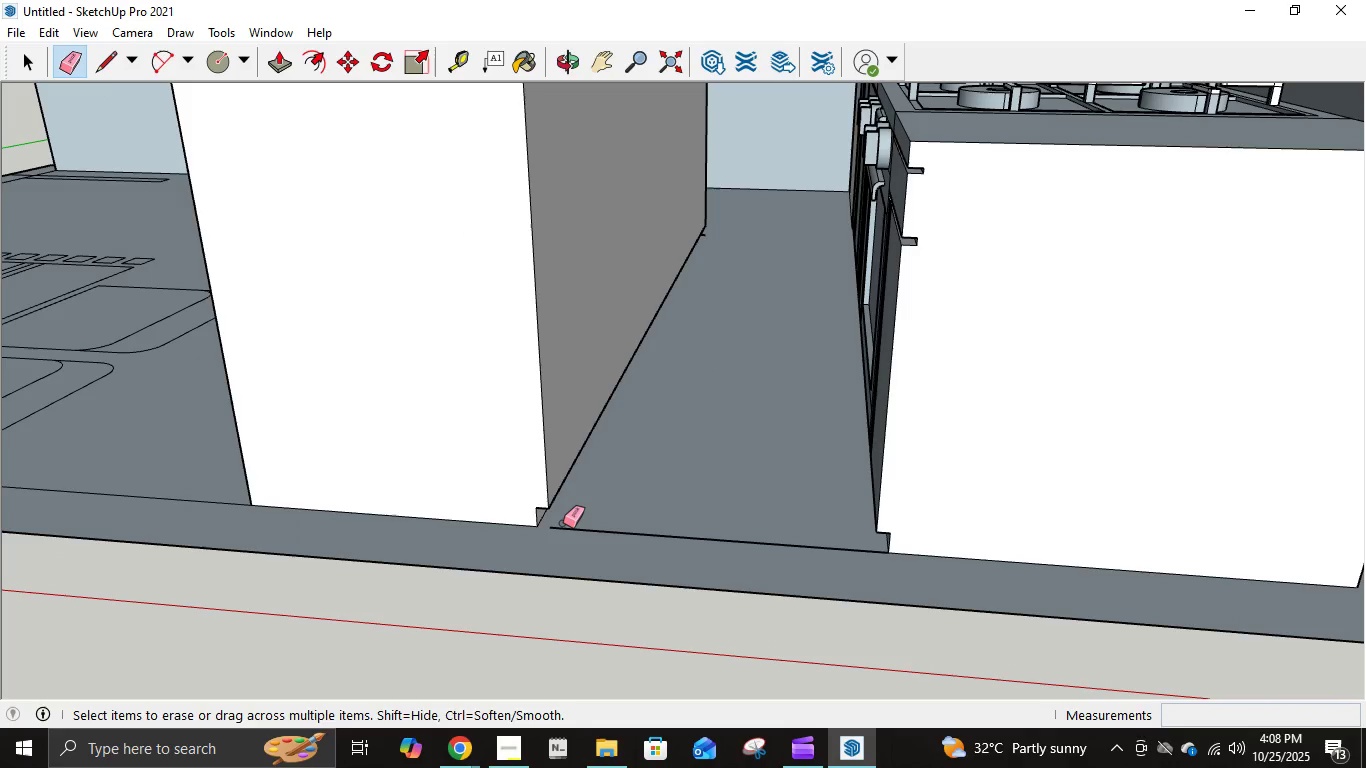 
left_click([563, 523])
 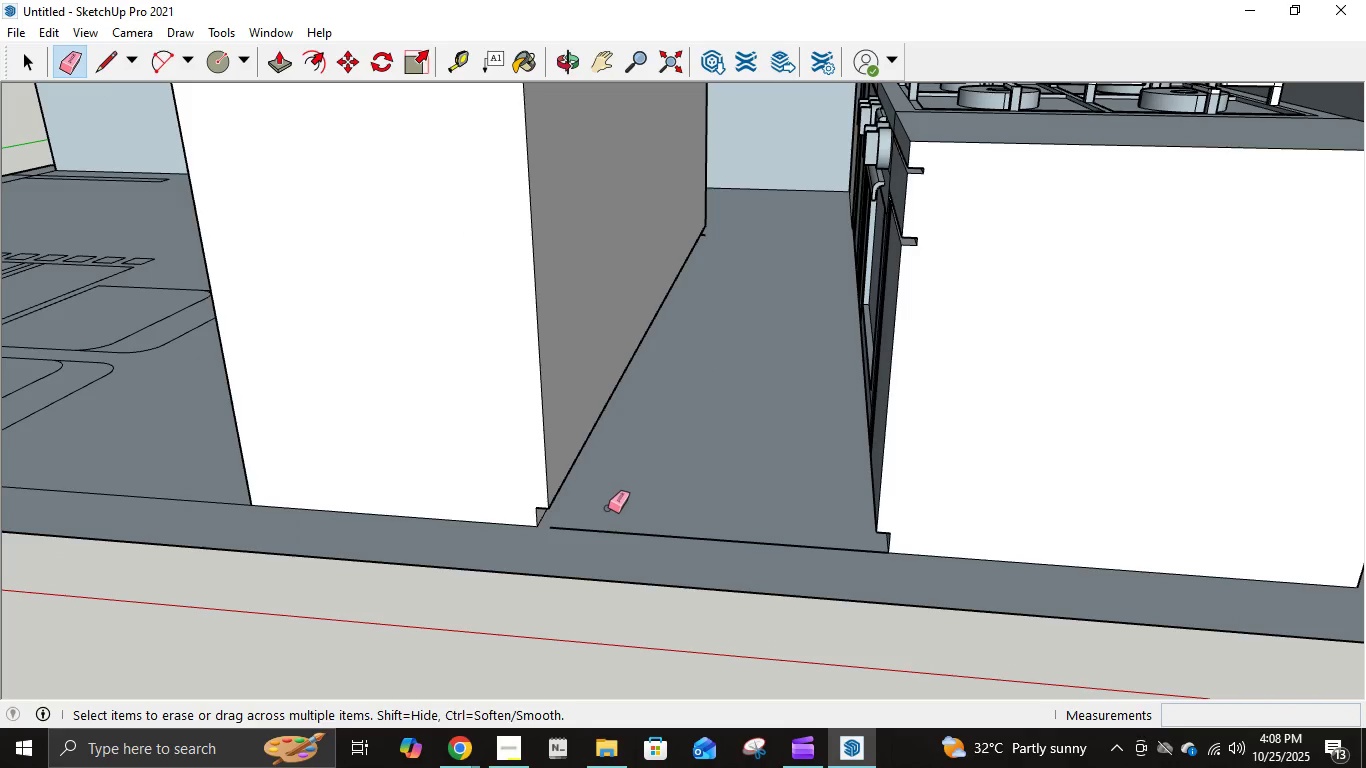 
scroll: coordinate [608, 508], scroll_direction: down, amount: 3.0
 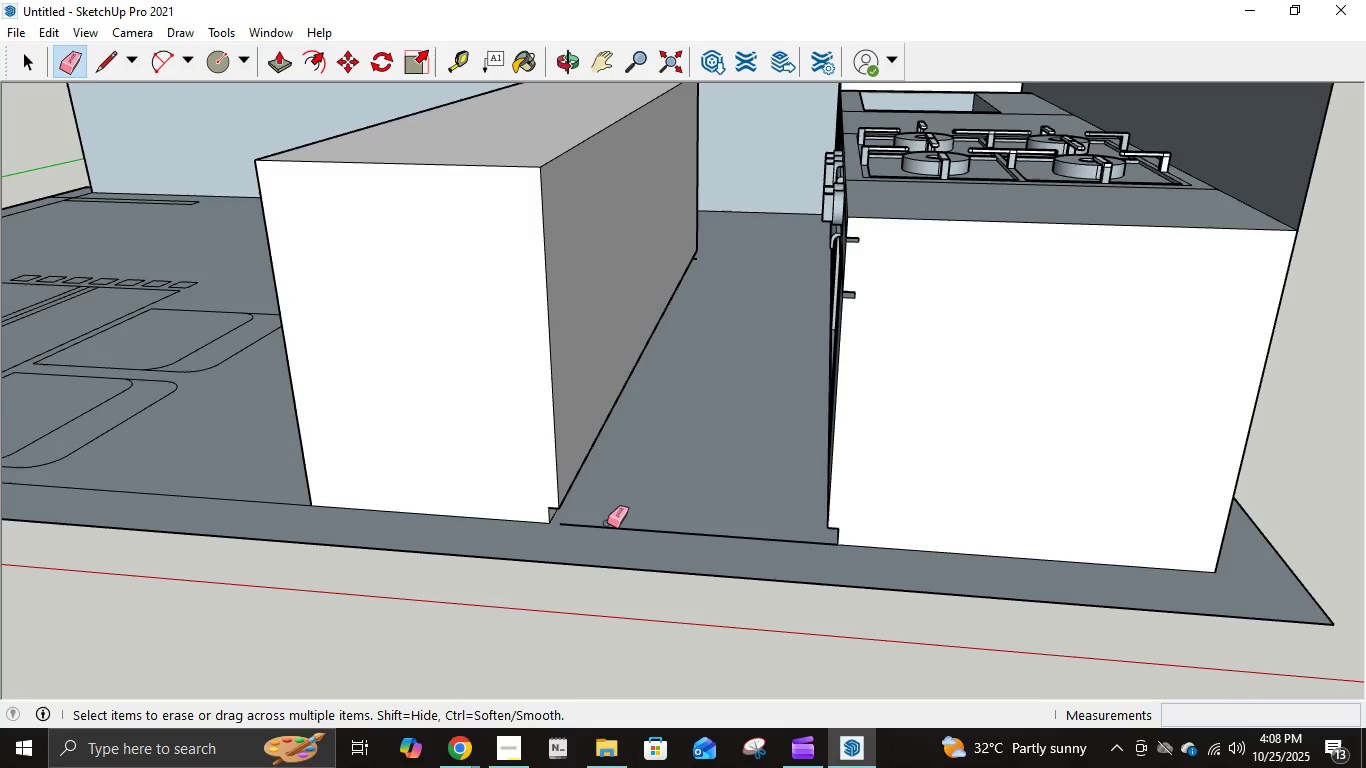 
left_click([611, 527])
 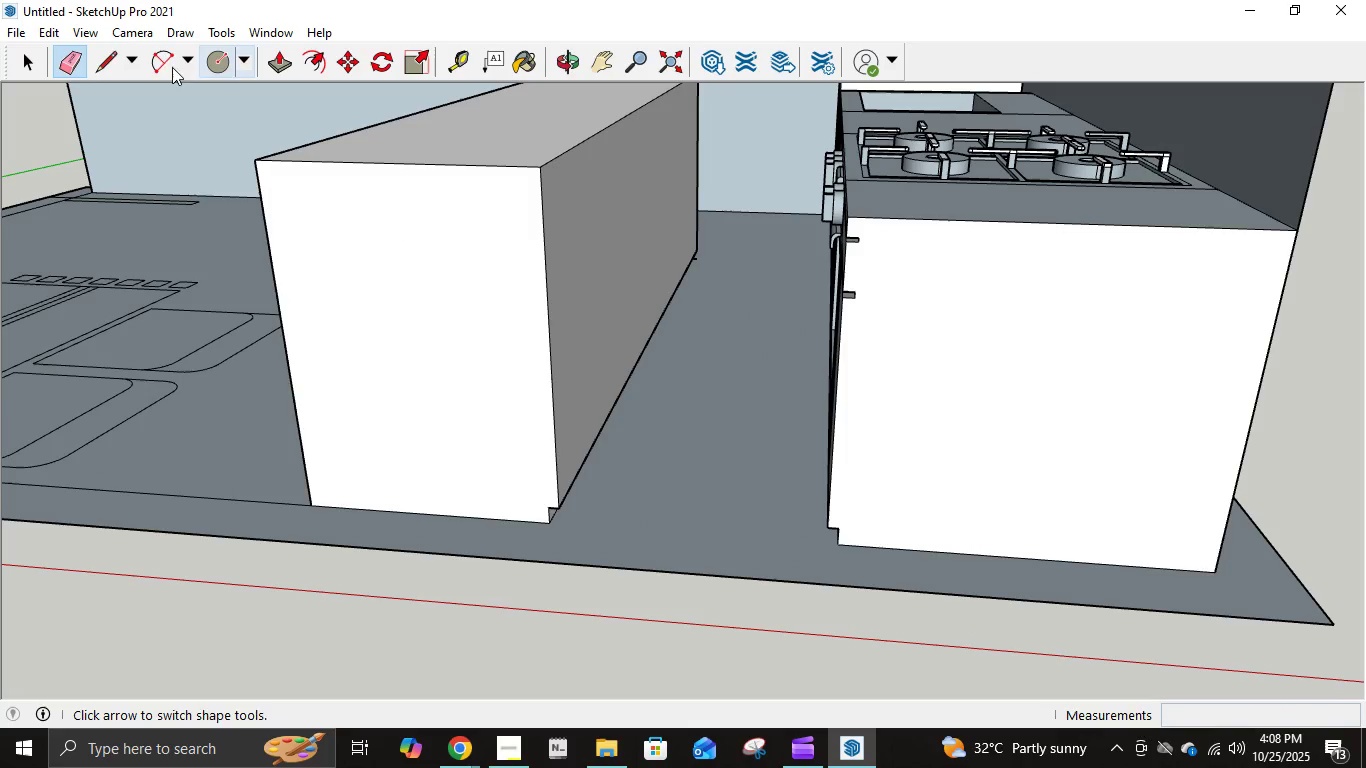 
left_click([108, 60])
 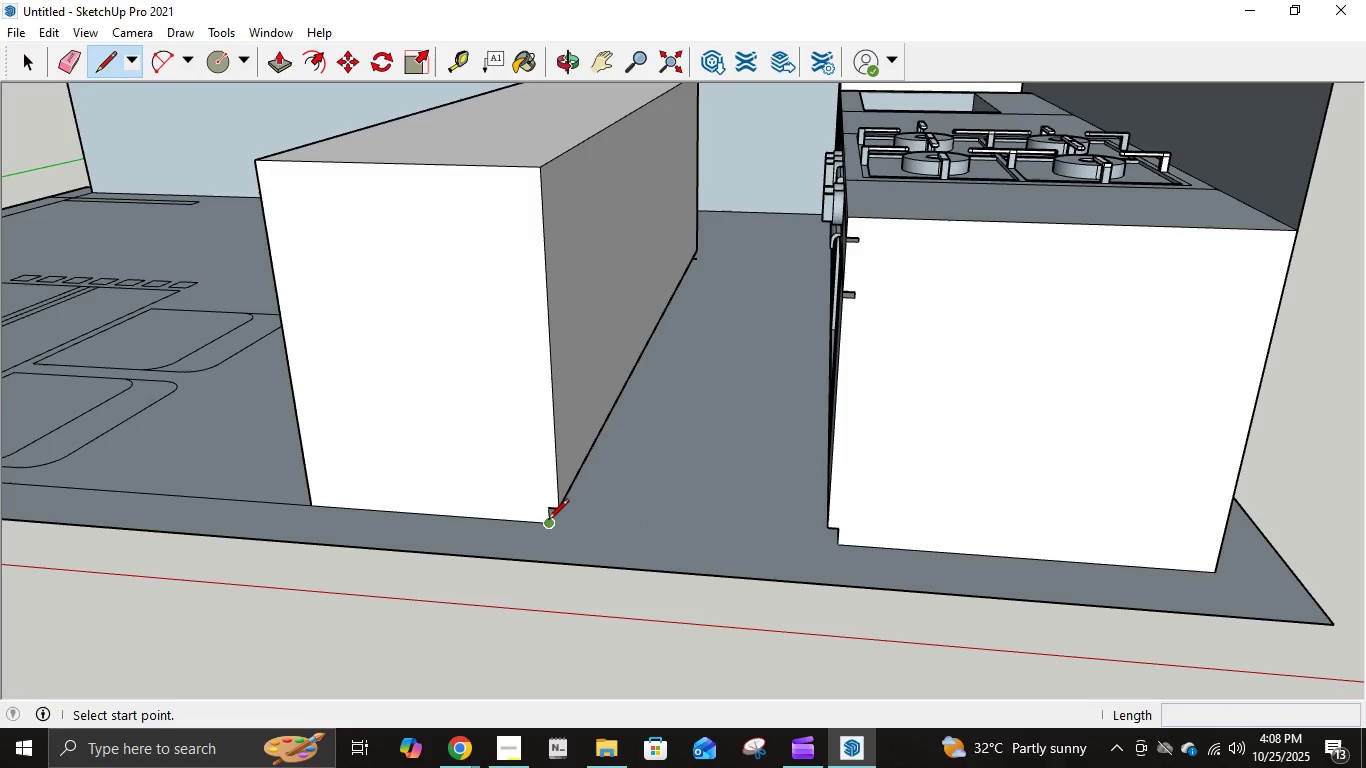 
left_click([548, 521])
 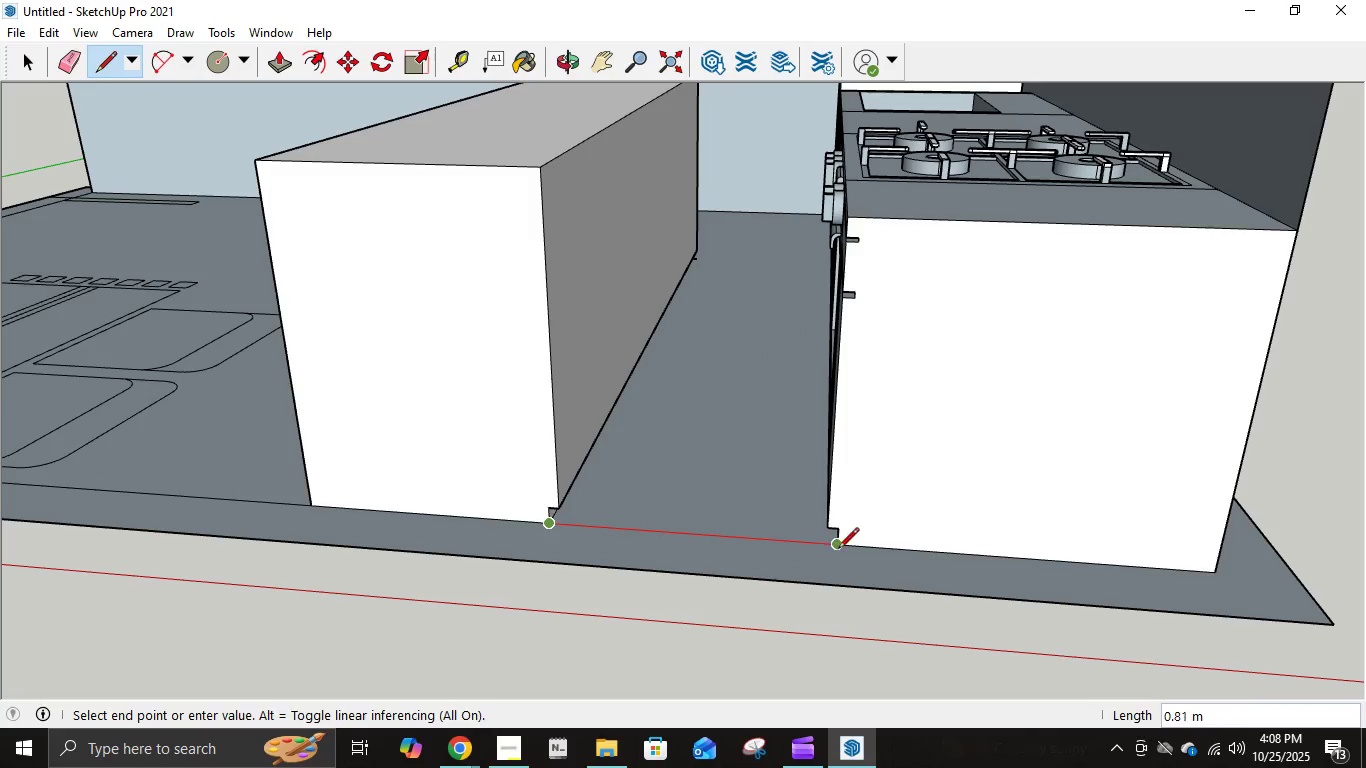 
left_click([838, 550])
 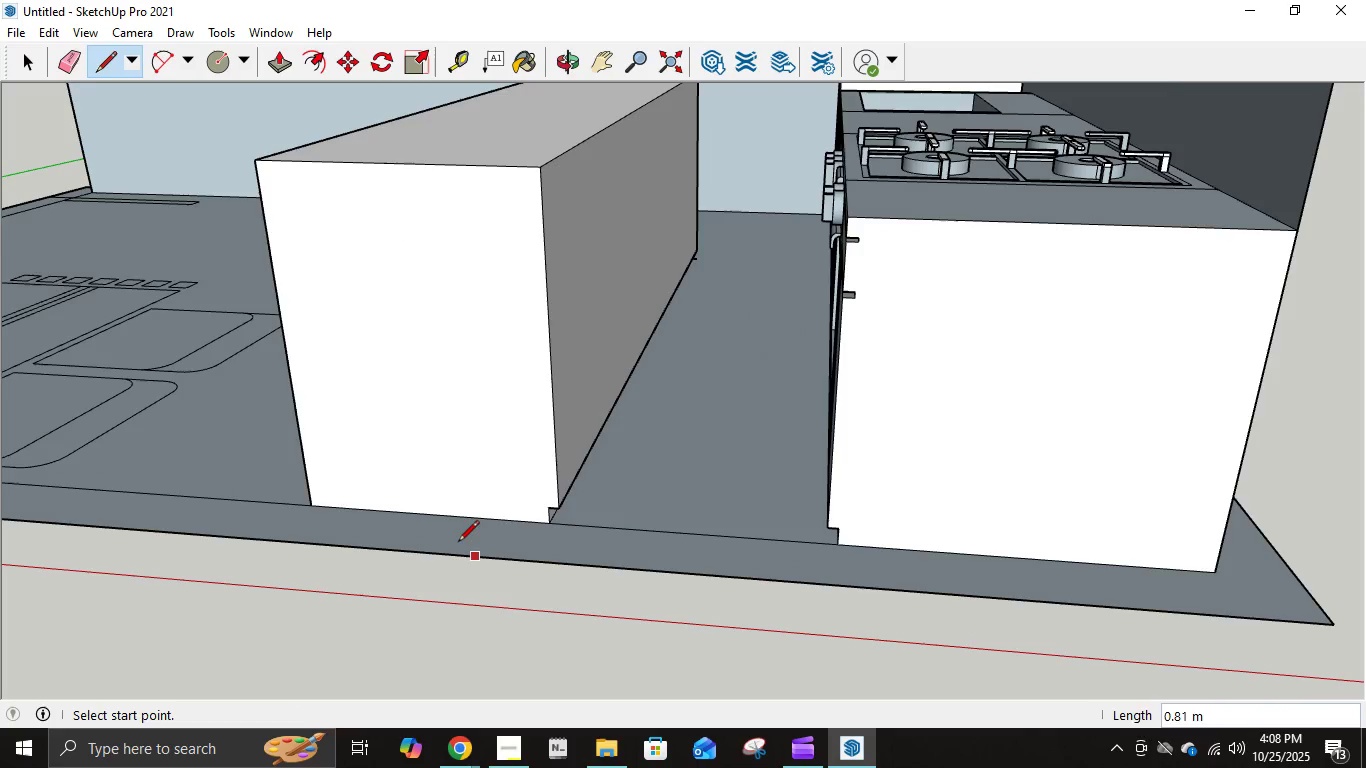 
scroll: coordinate [618, 437], scroll_direction: down, amount: 9.0
 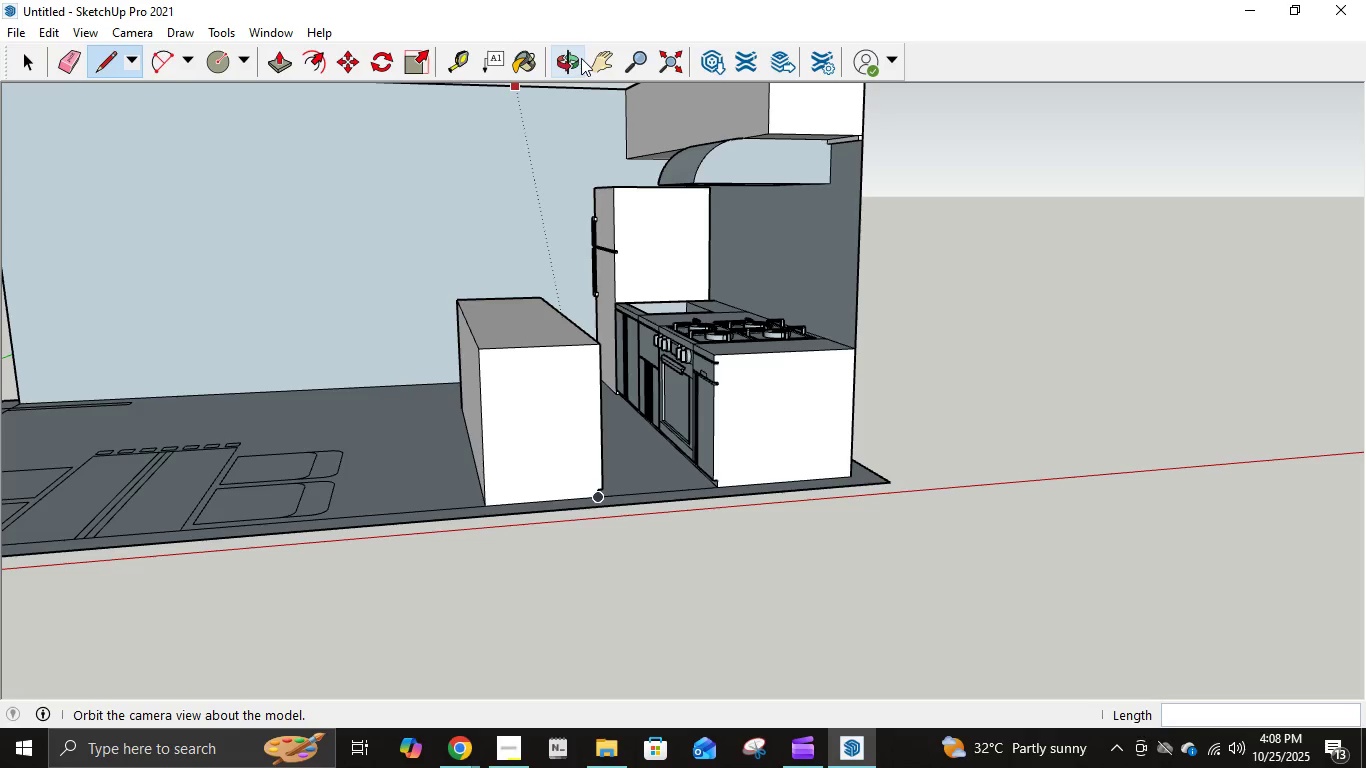 
left_click([593, 55])
 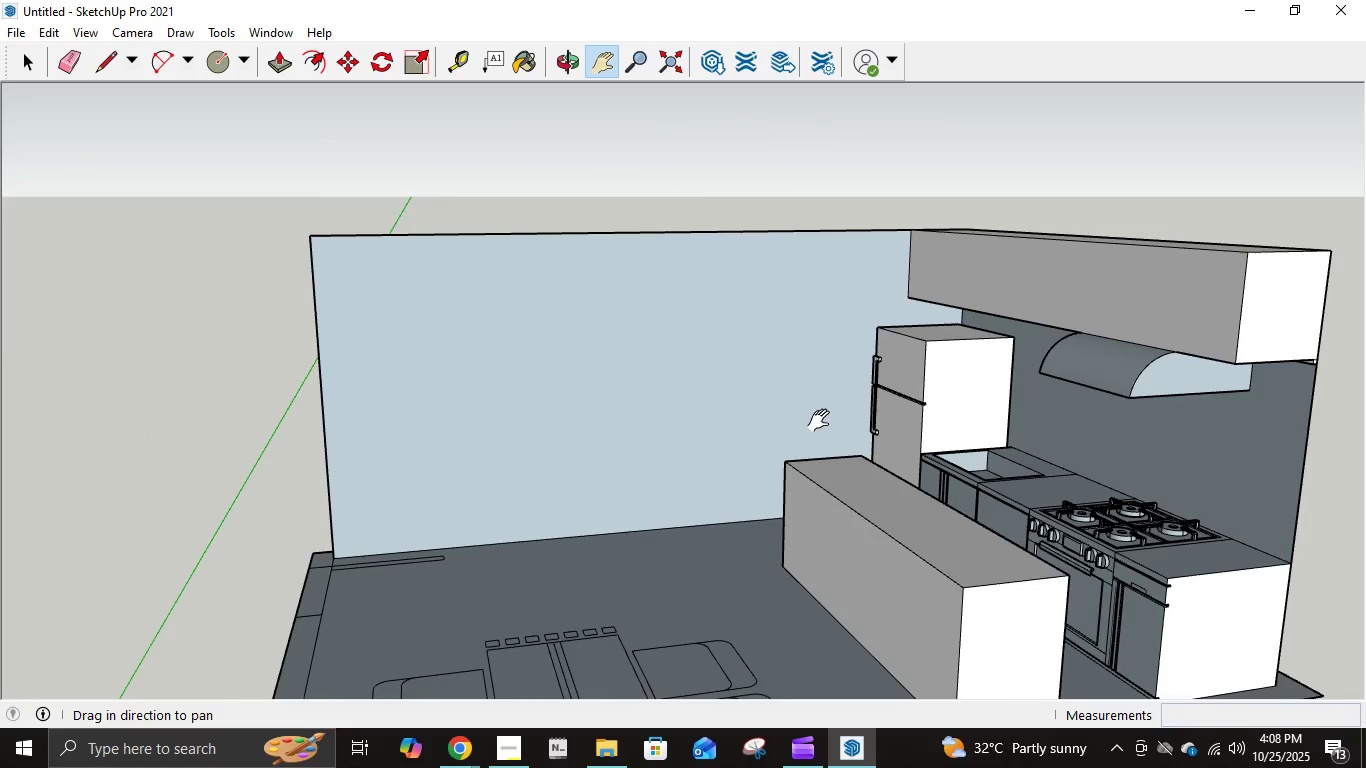 
scroll: coordinate [803, 421], scroll_direction: down, amount: 3.0
 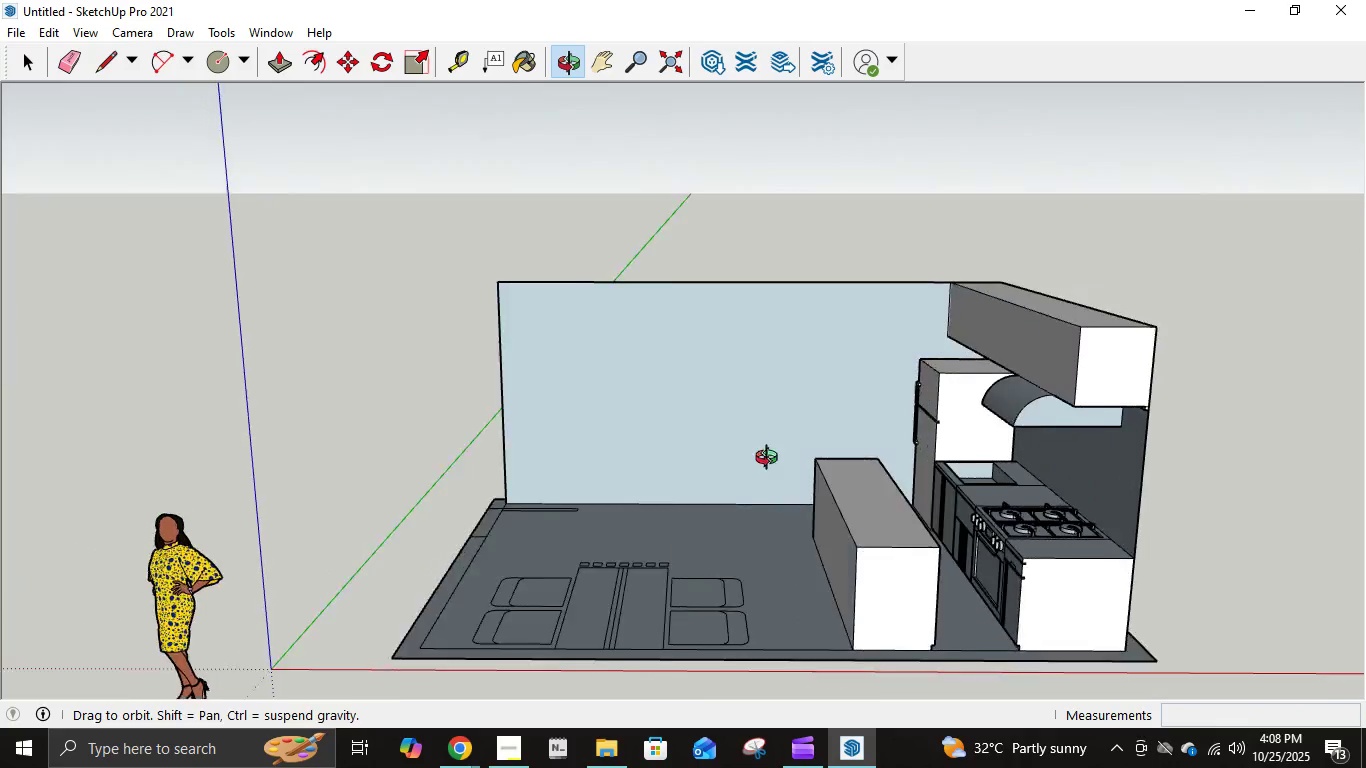 
scroll: coordinate [858, 481], scroll_direction: up, amount: 3.0
 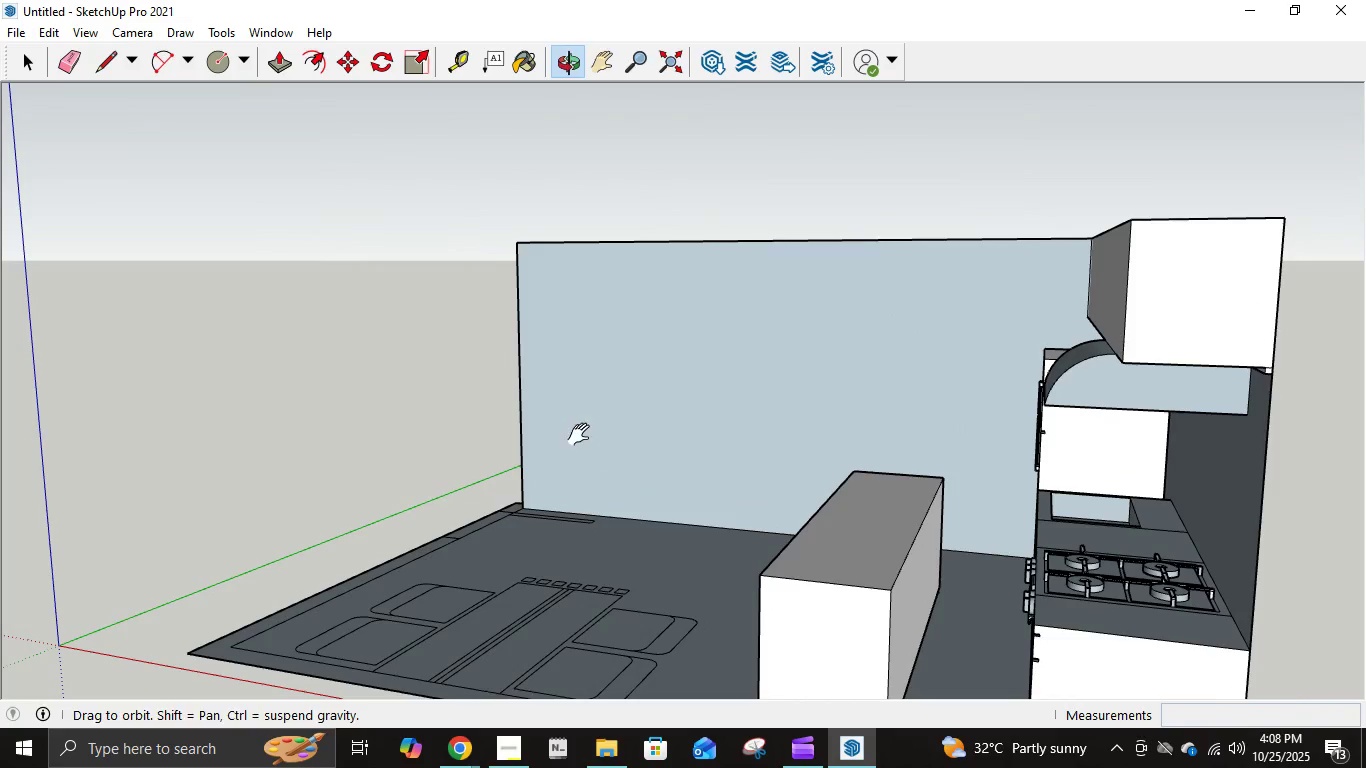 
scroll: coordinate [583, 434], scroll_direction: down, amount: 2.0
 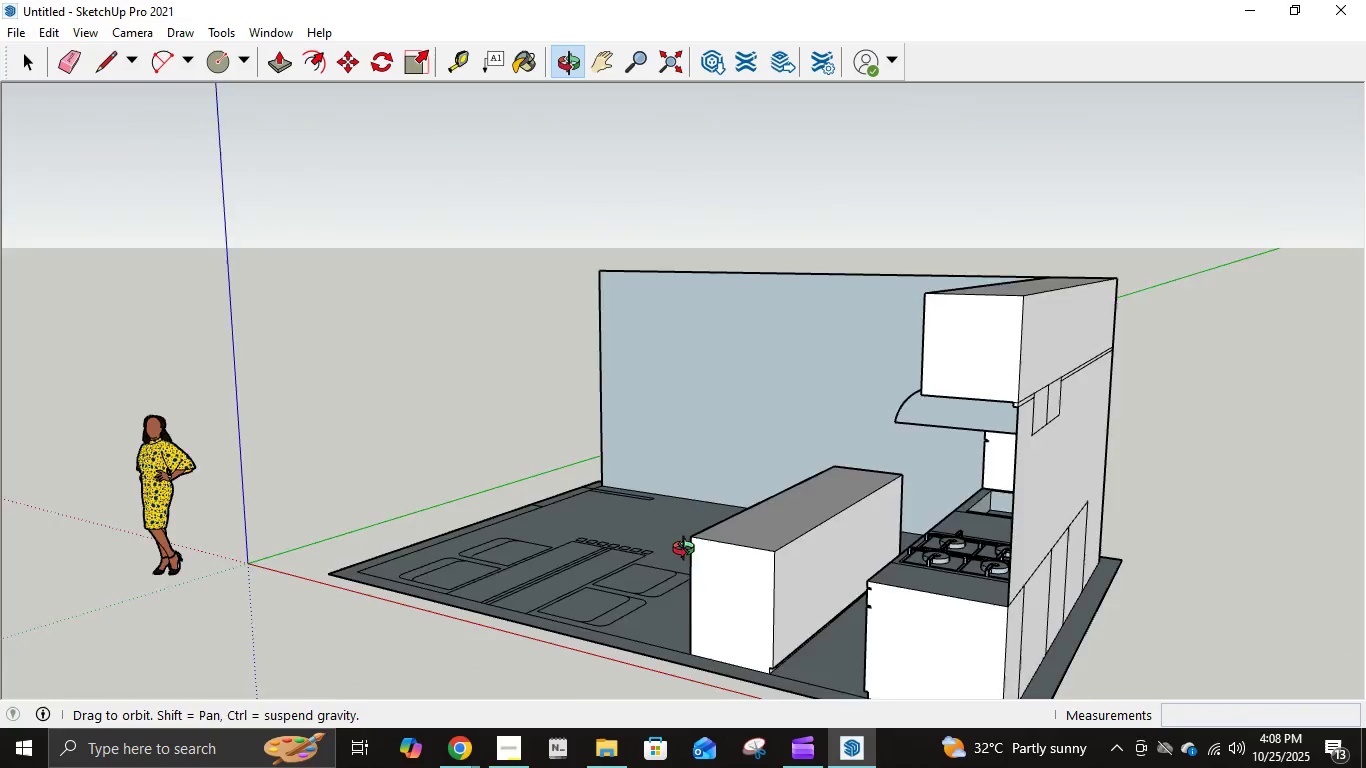 
scroll: coordinate [940, 540], scroll_direction: up, amount: 4.0
 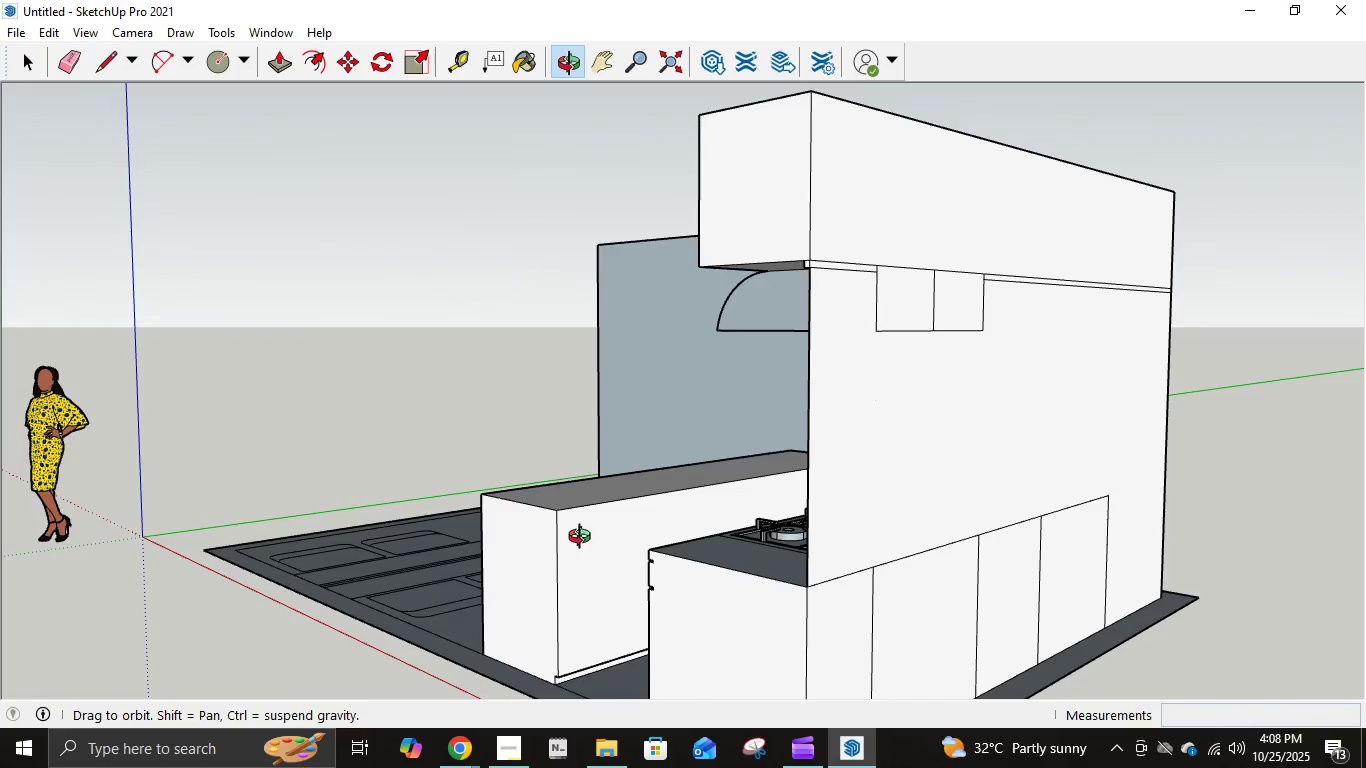 
wait(8.1)
 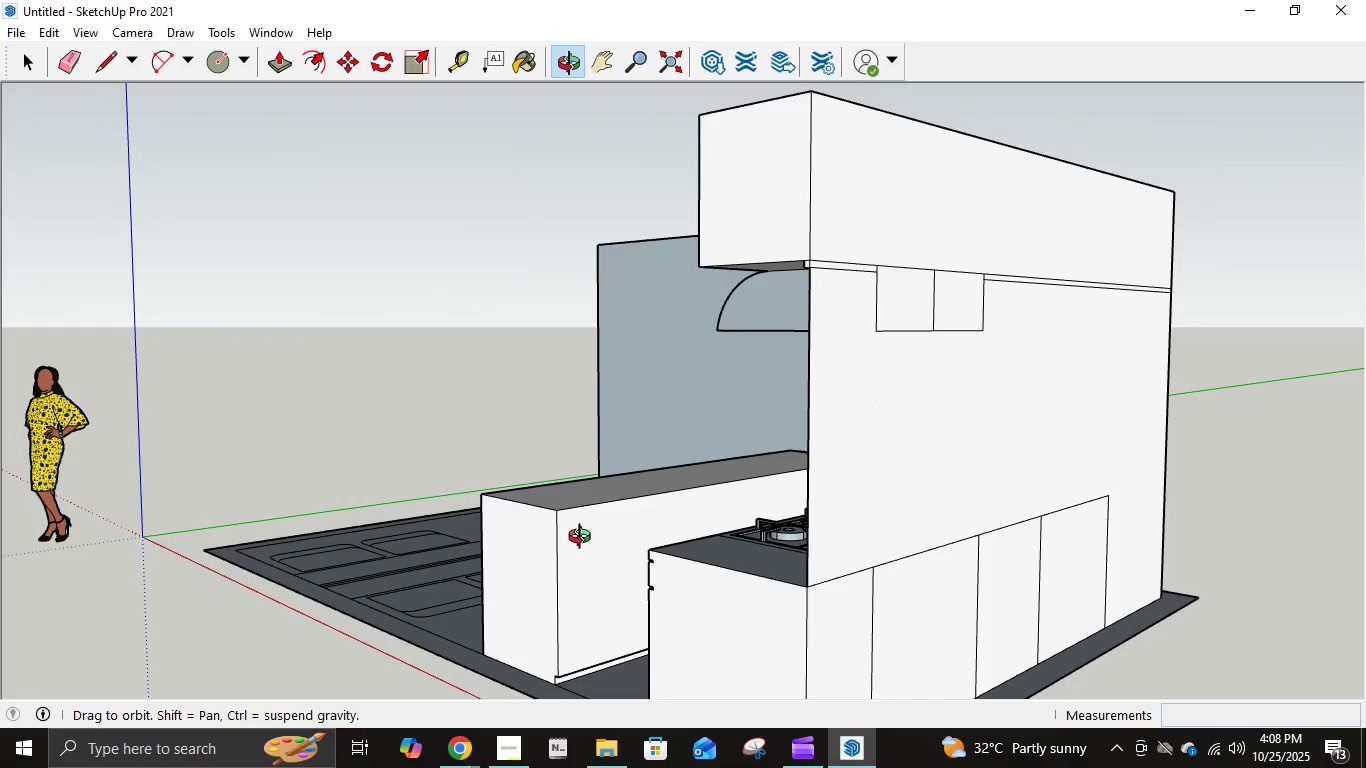 
left_click([104, 76])
 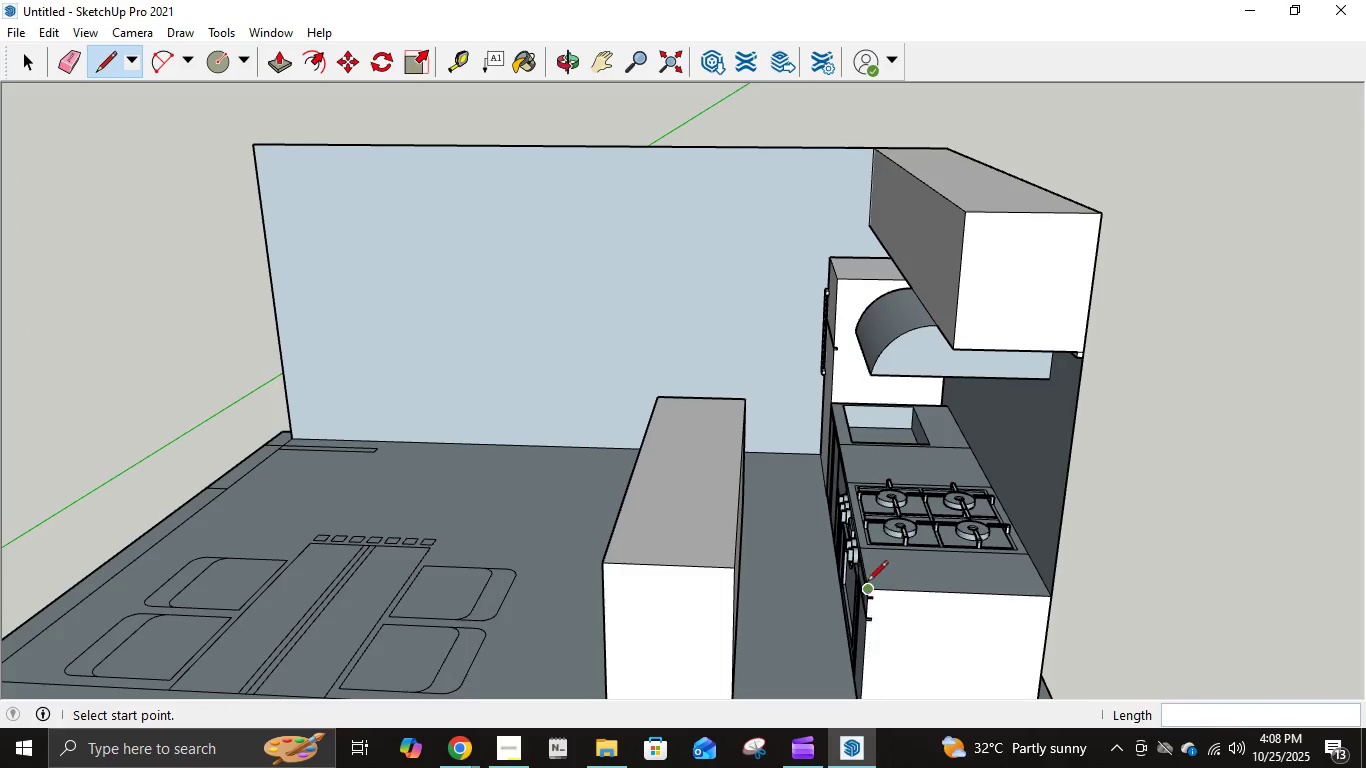 
left_click([870, 591])
 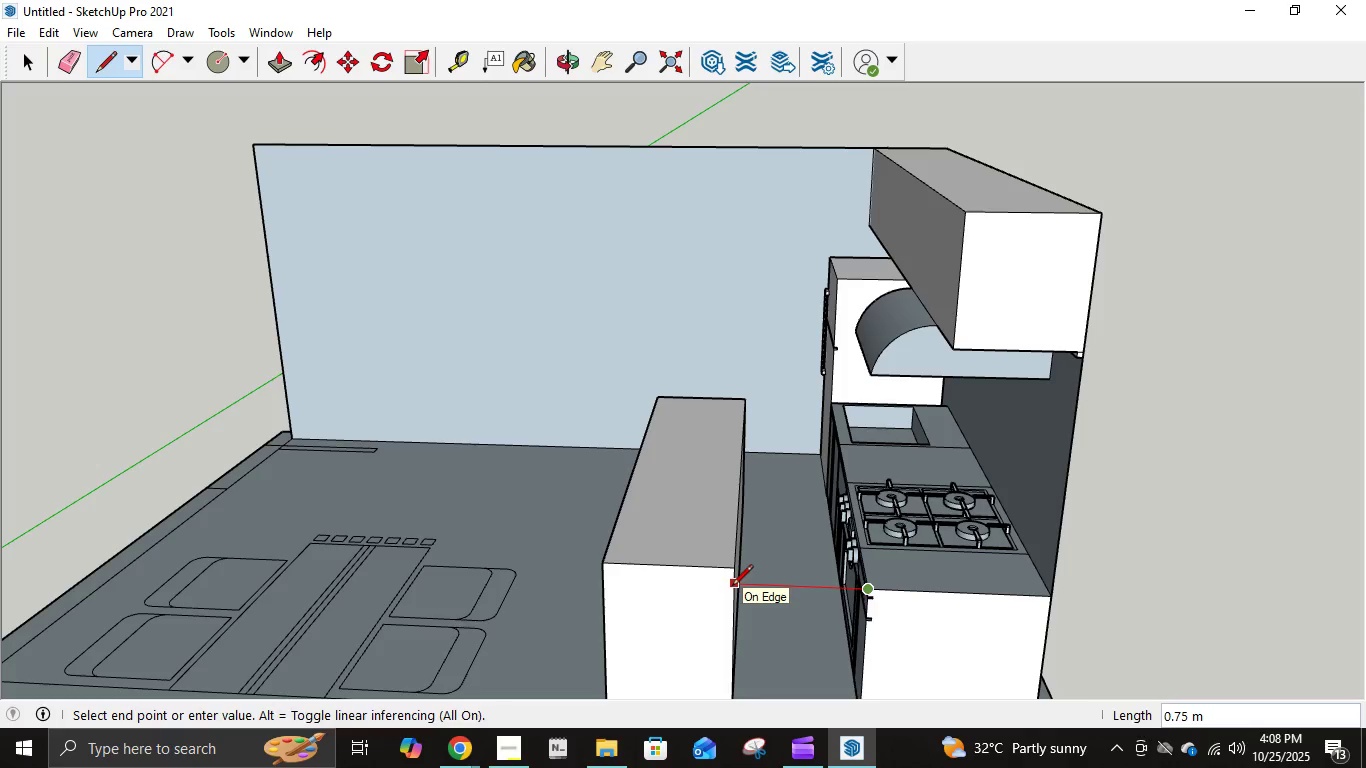 
key(Escape)
 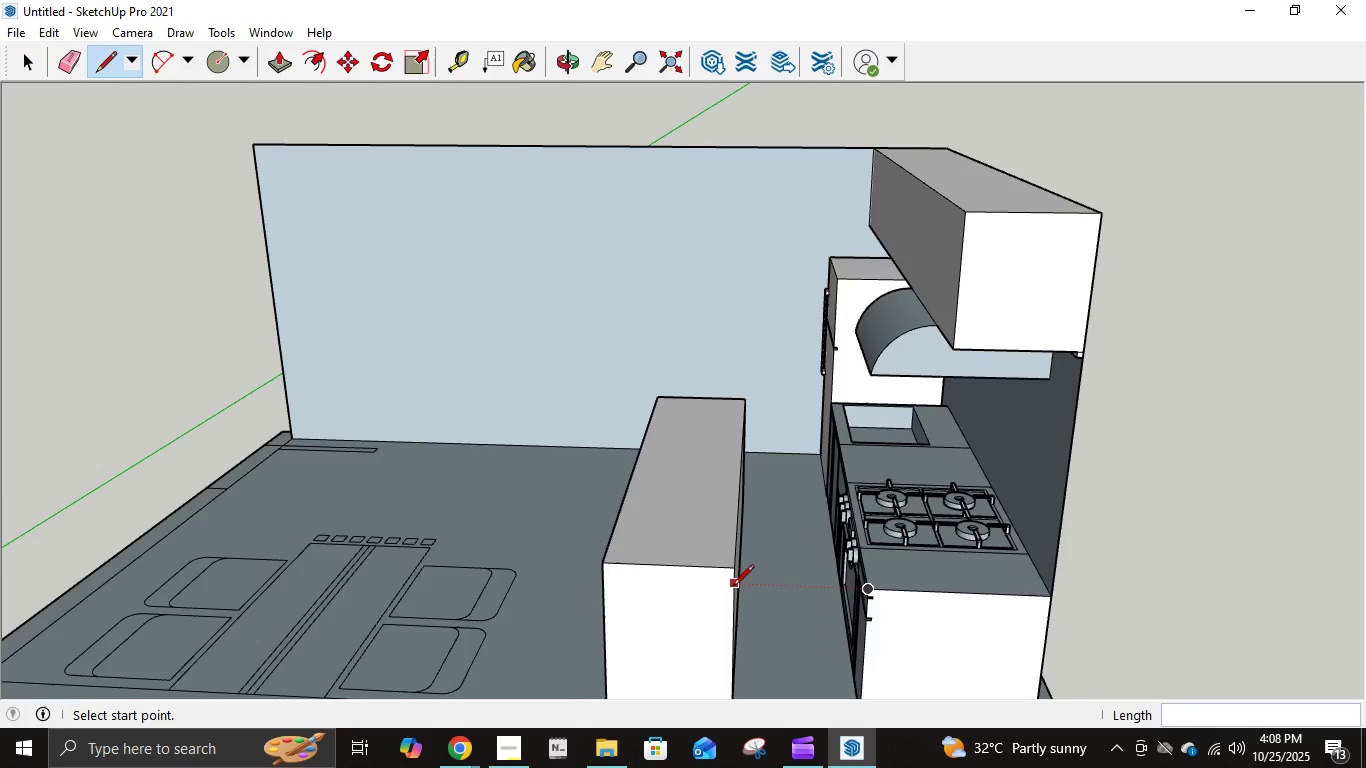 
scroll: coordinate [685, 583], scroll_direction: up, amount: 7.0
 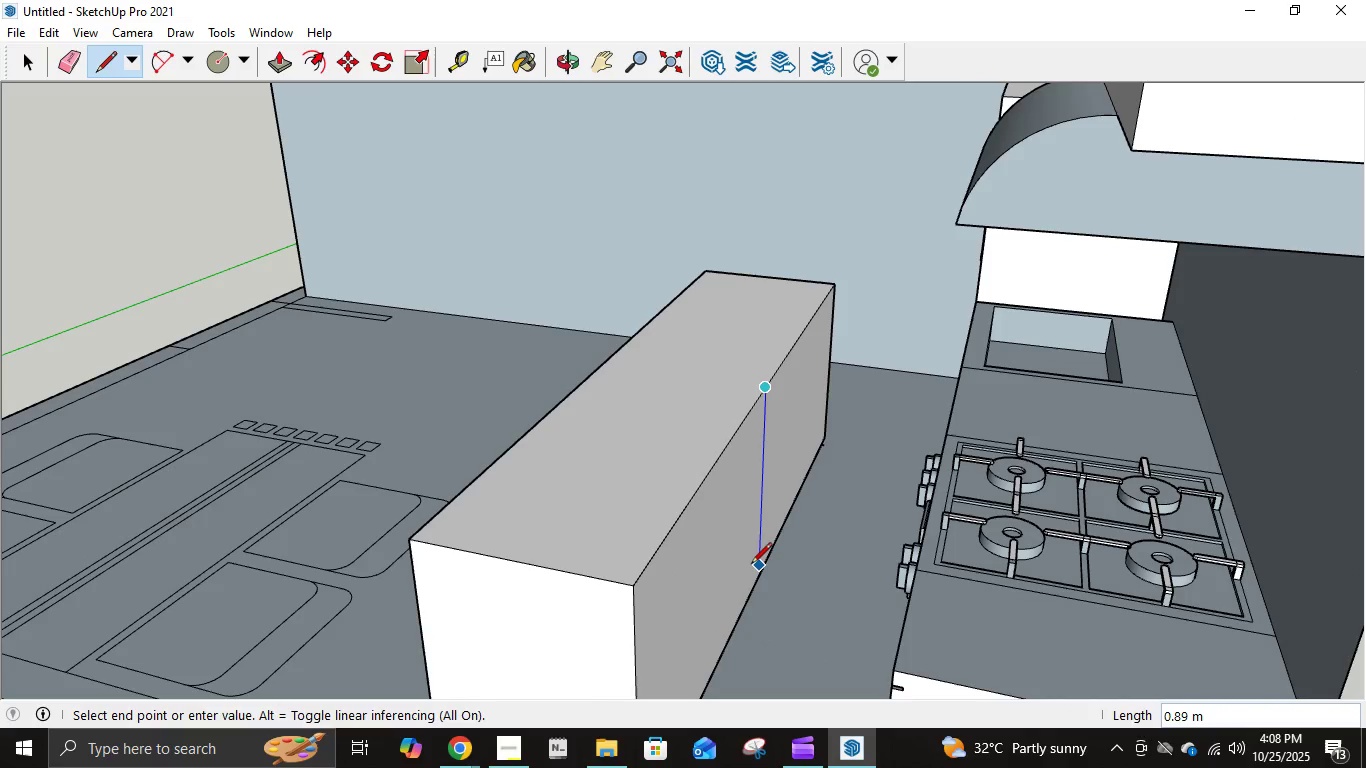 
wait(6.71)
 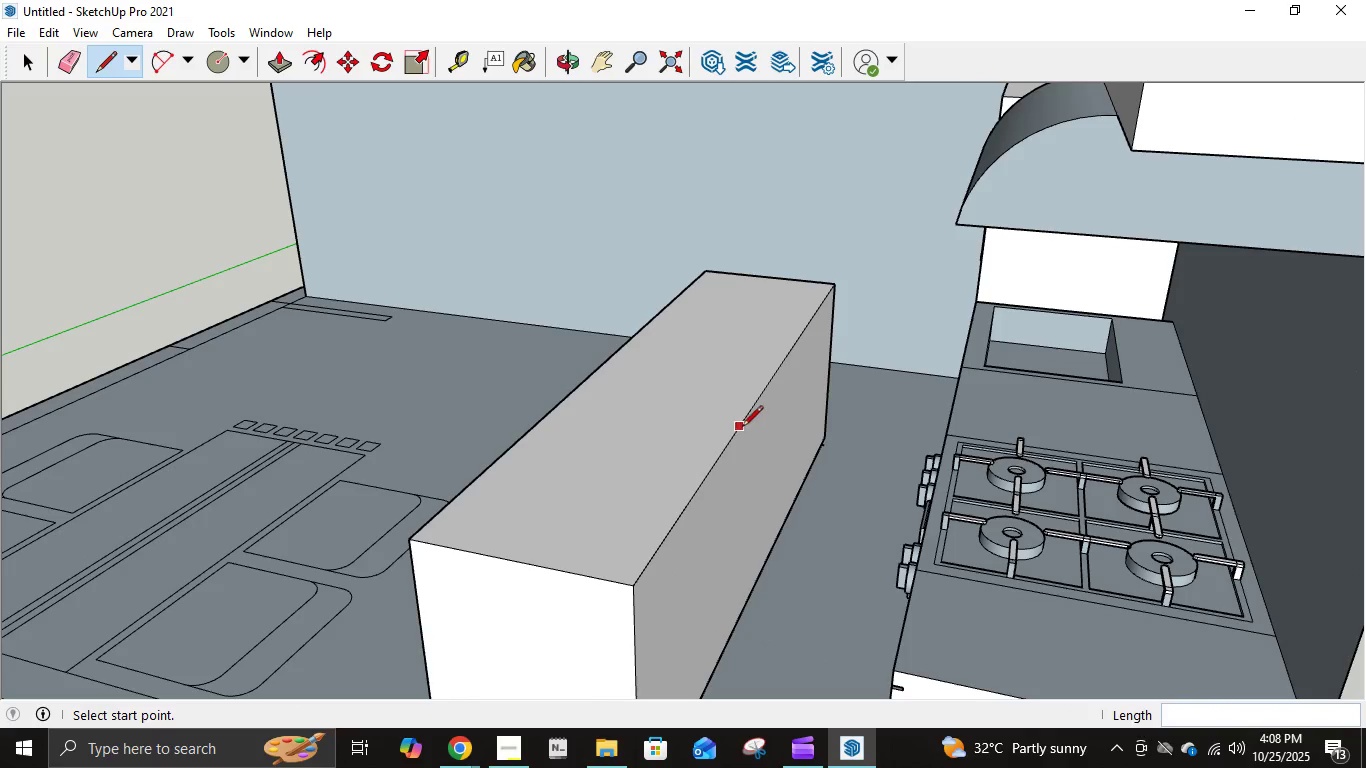 
scroll: coordinate [755, 572], scroll_direction: up, amount: 15.0
 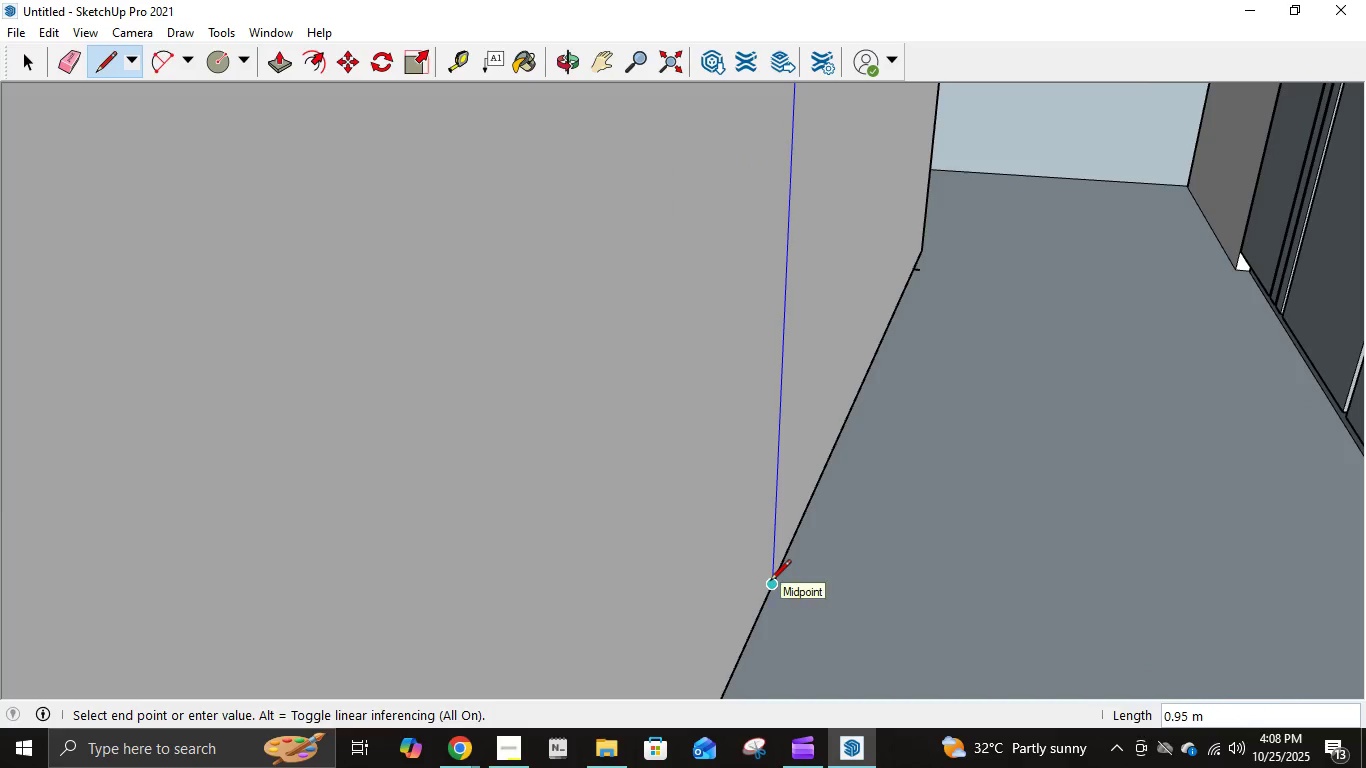 
left_click([770, 582])
 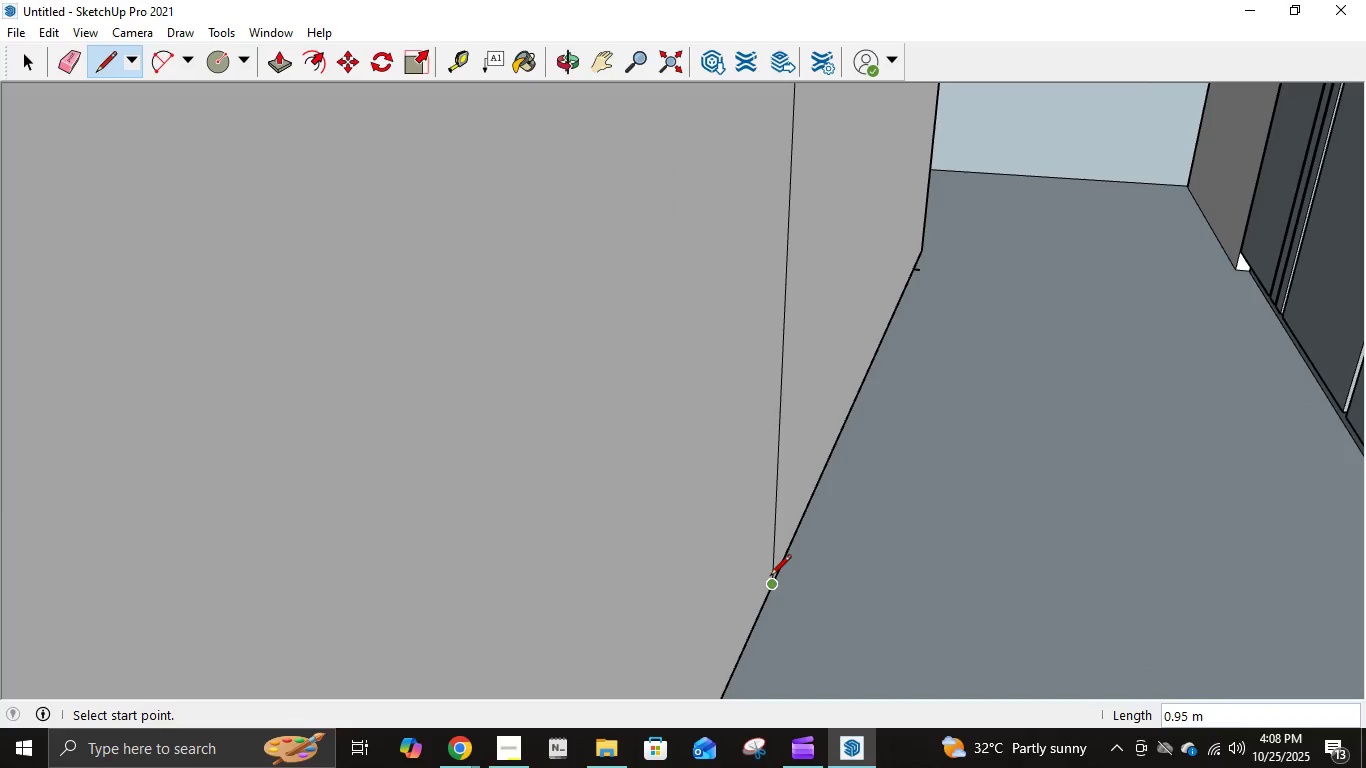 
scroll: coordinate [768, 575], scroll_direction: down, amount: 10.0
 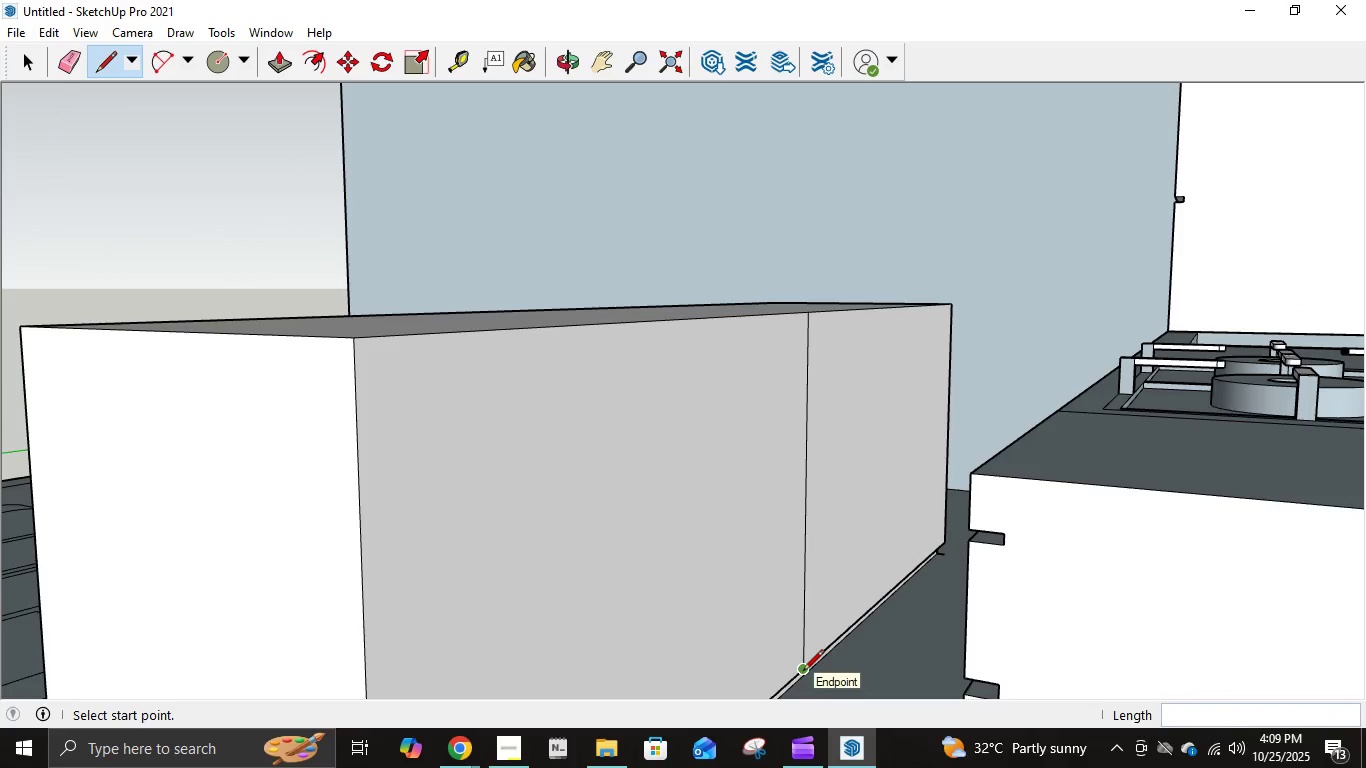 
left_click([803, 672])
 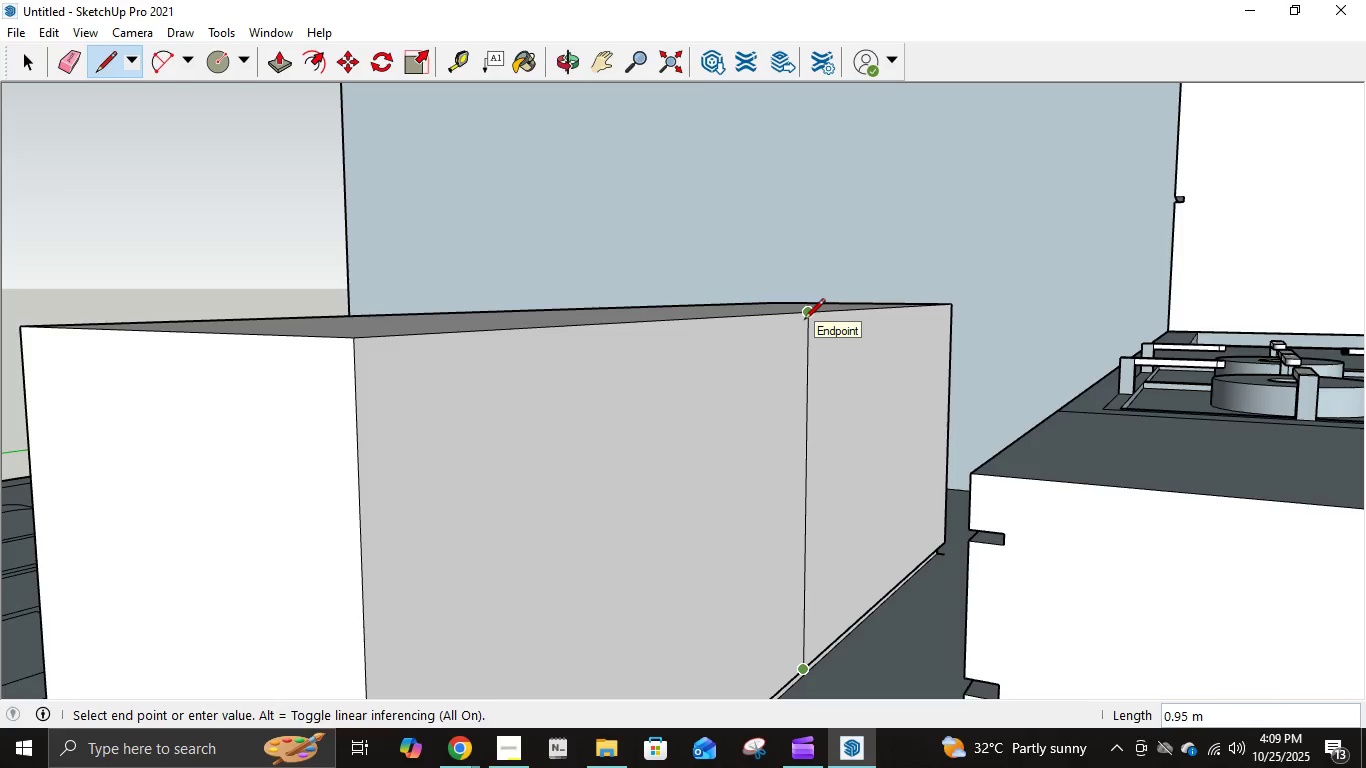 
key(Escape)
 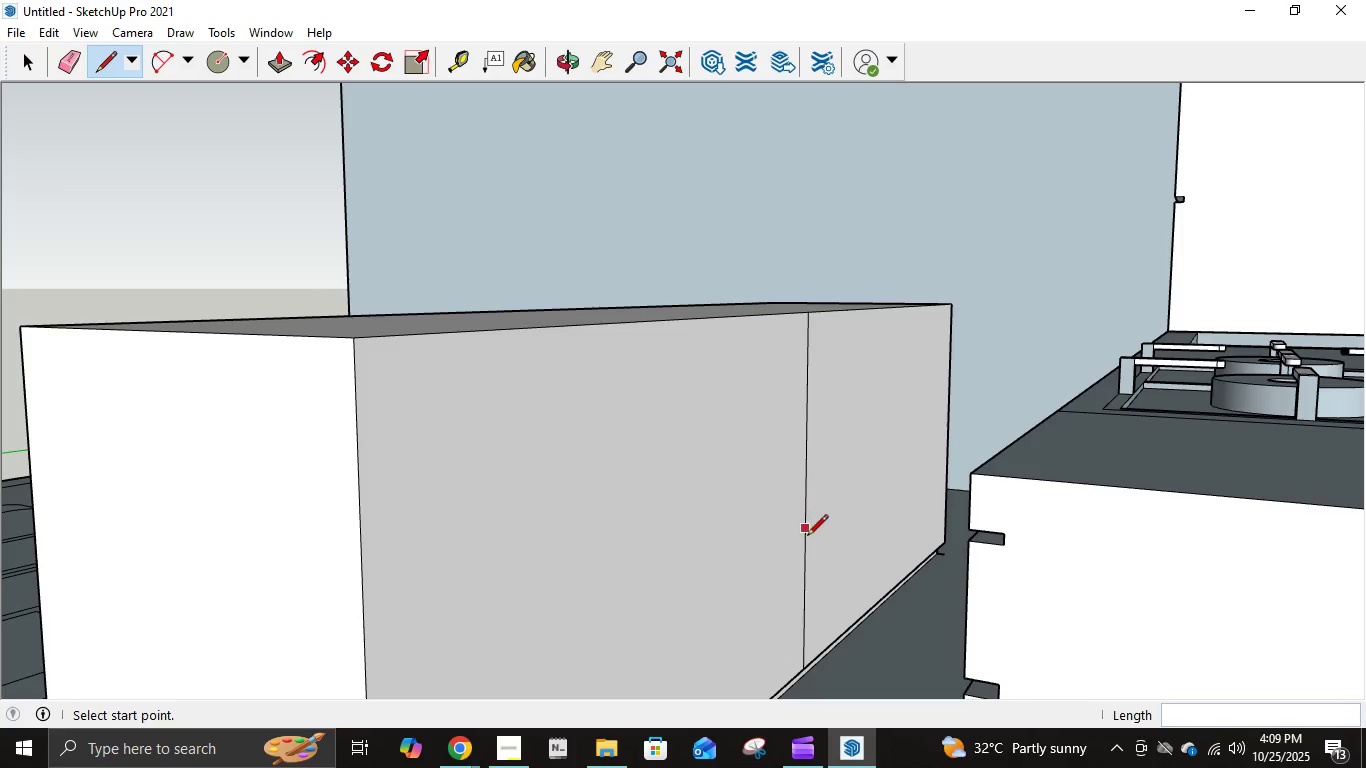 
scroll: coordinate [807, 538], scroll_direction: down, amount: 3.0
 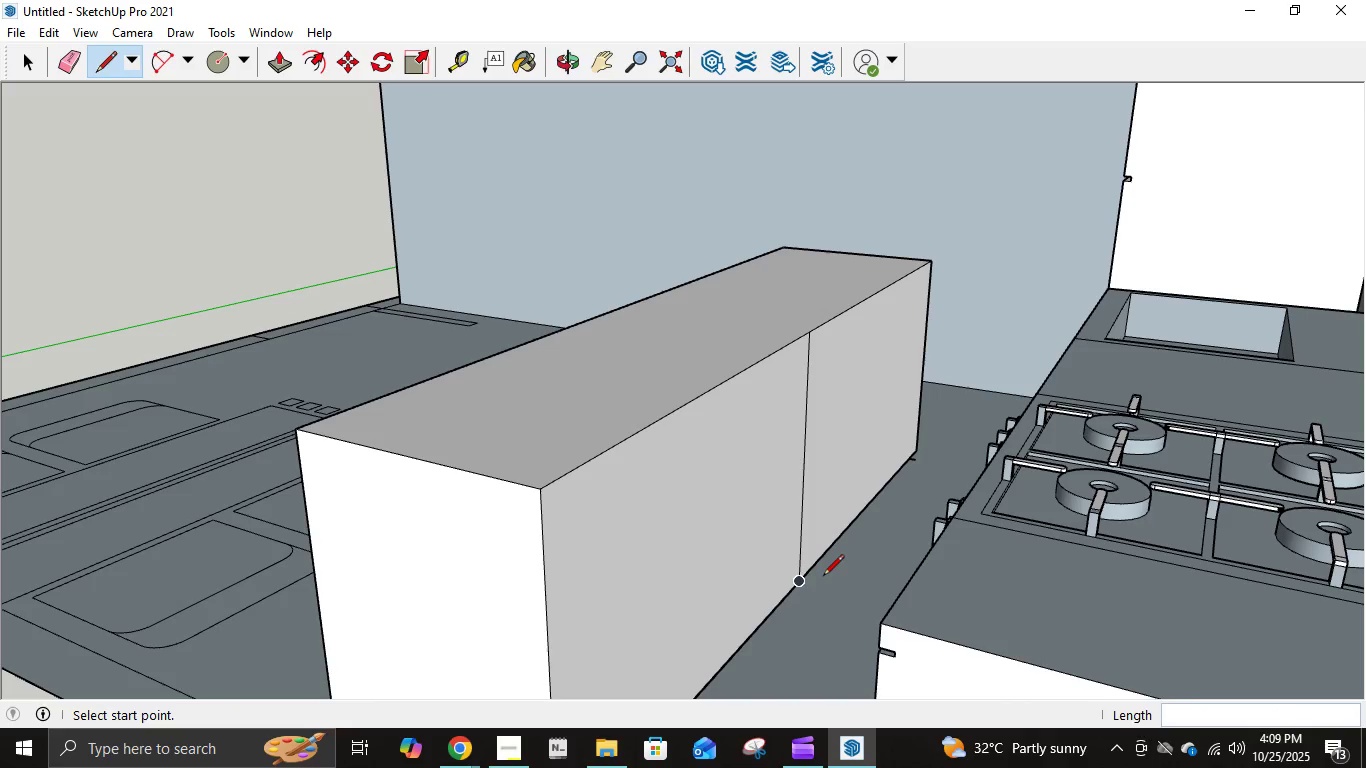 
wait(5.33)
 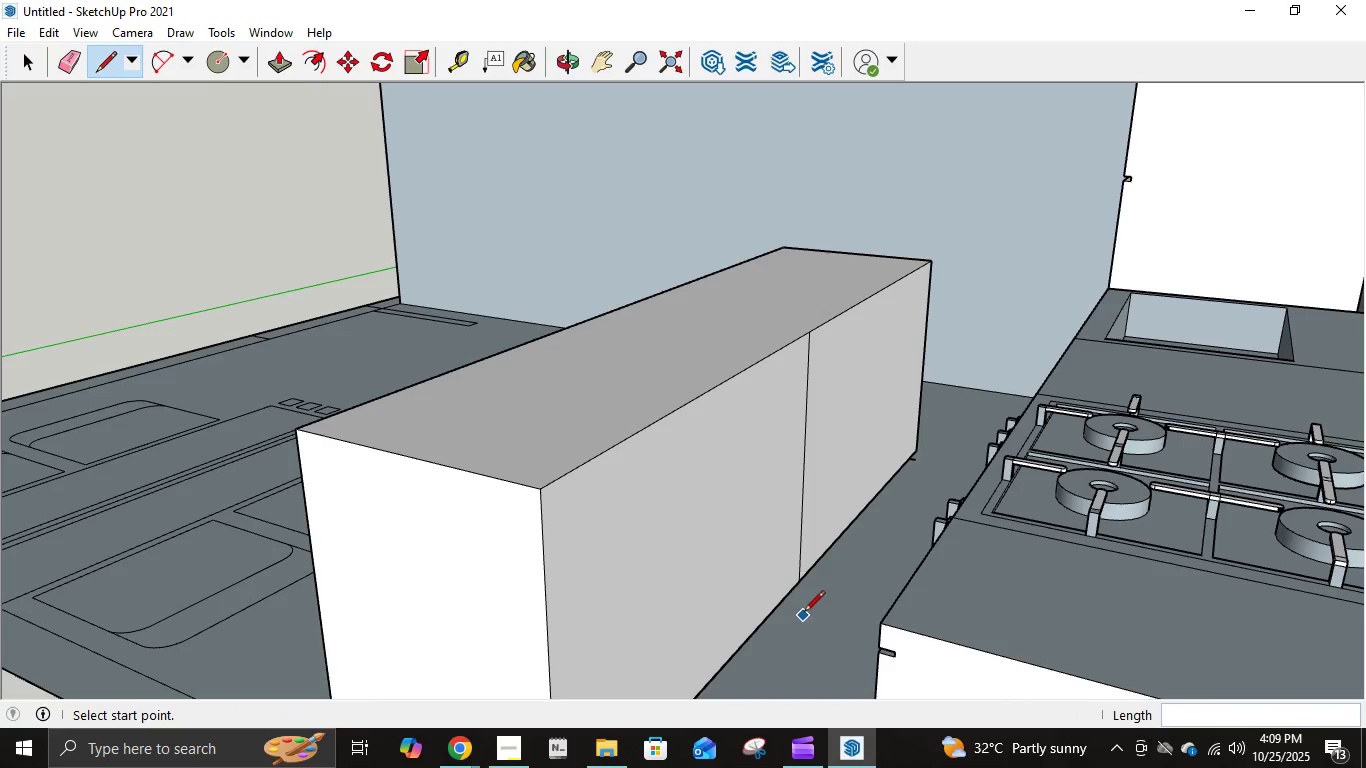 
mouse_move([815, 529])
 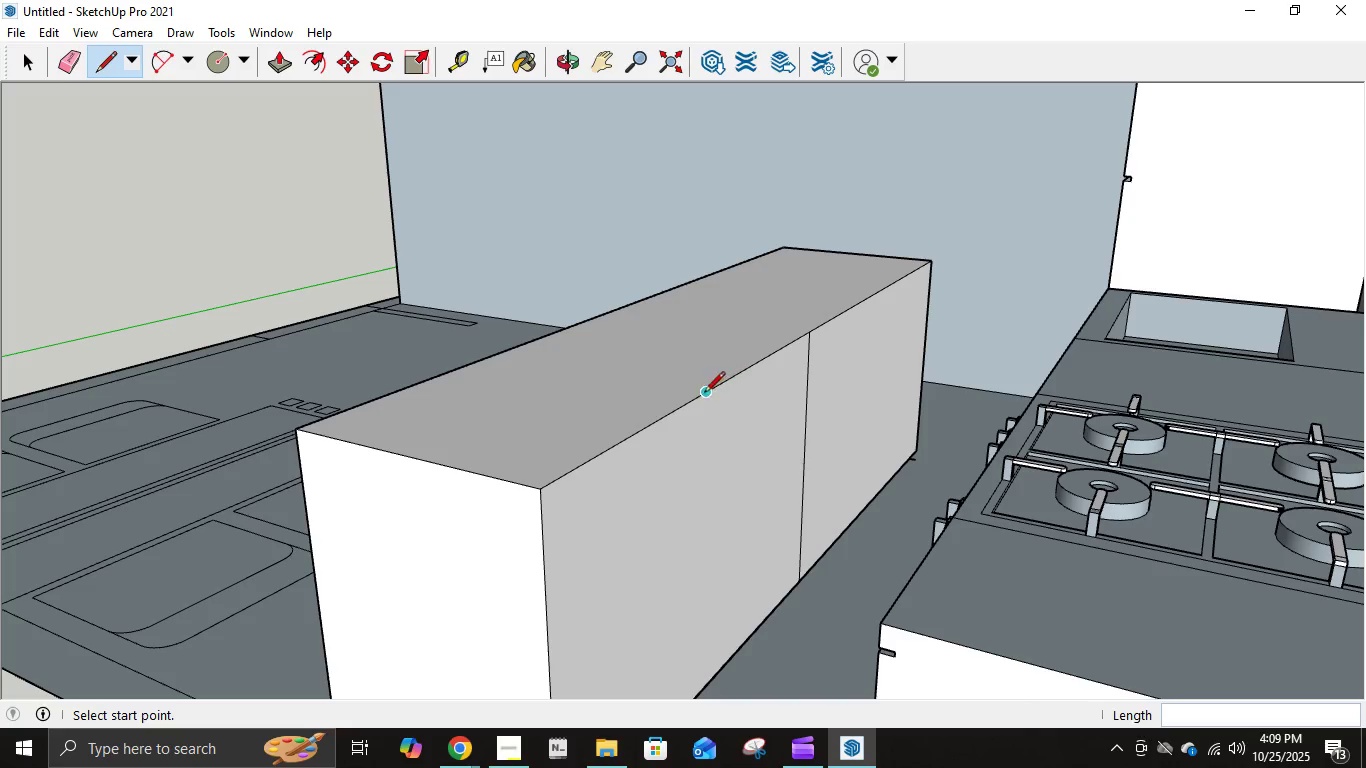 
left_click([699, 398])
 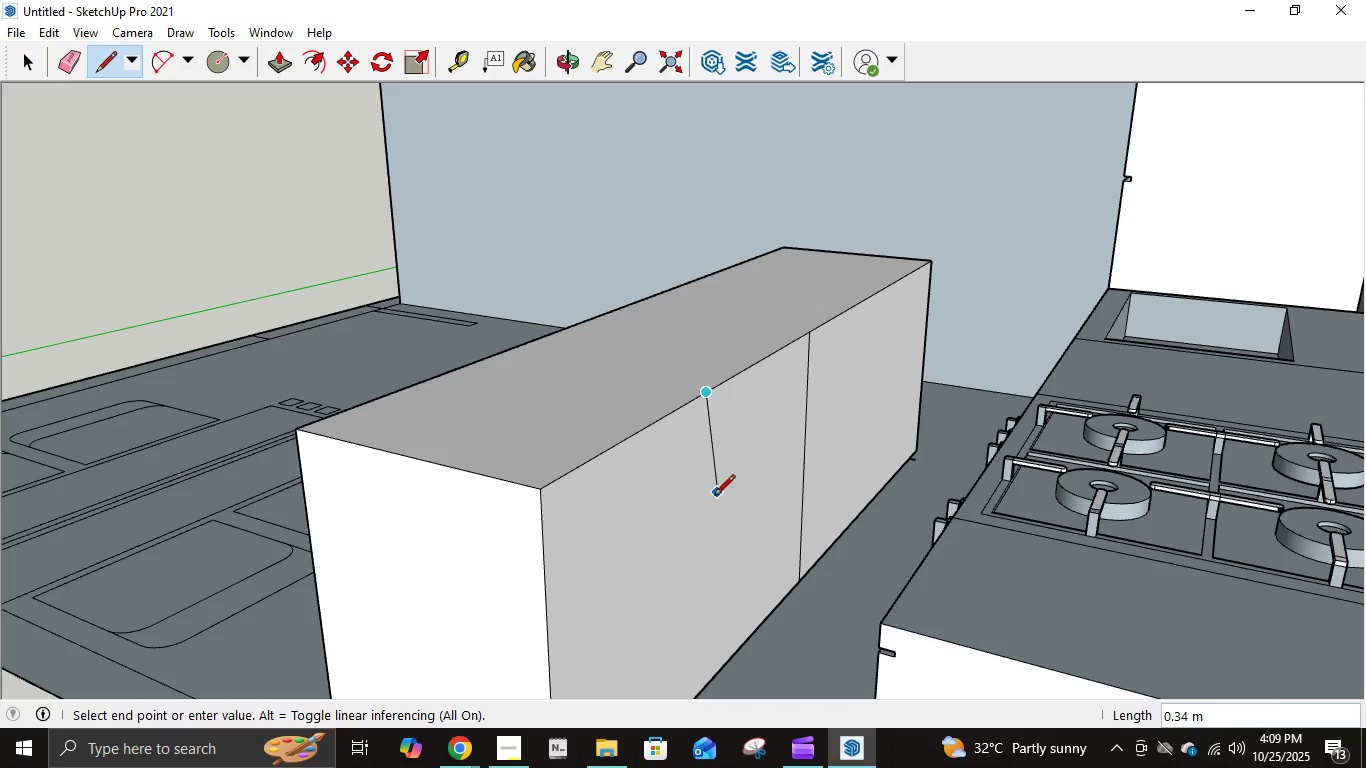 
key(NumpadDecimal)
 